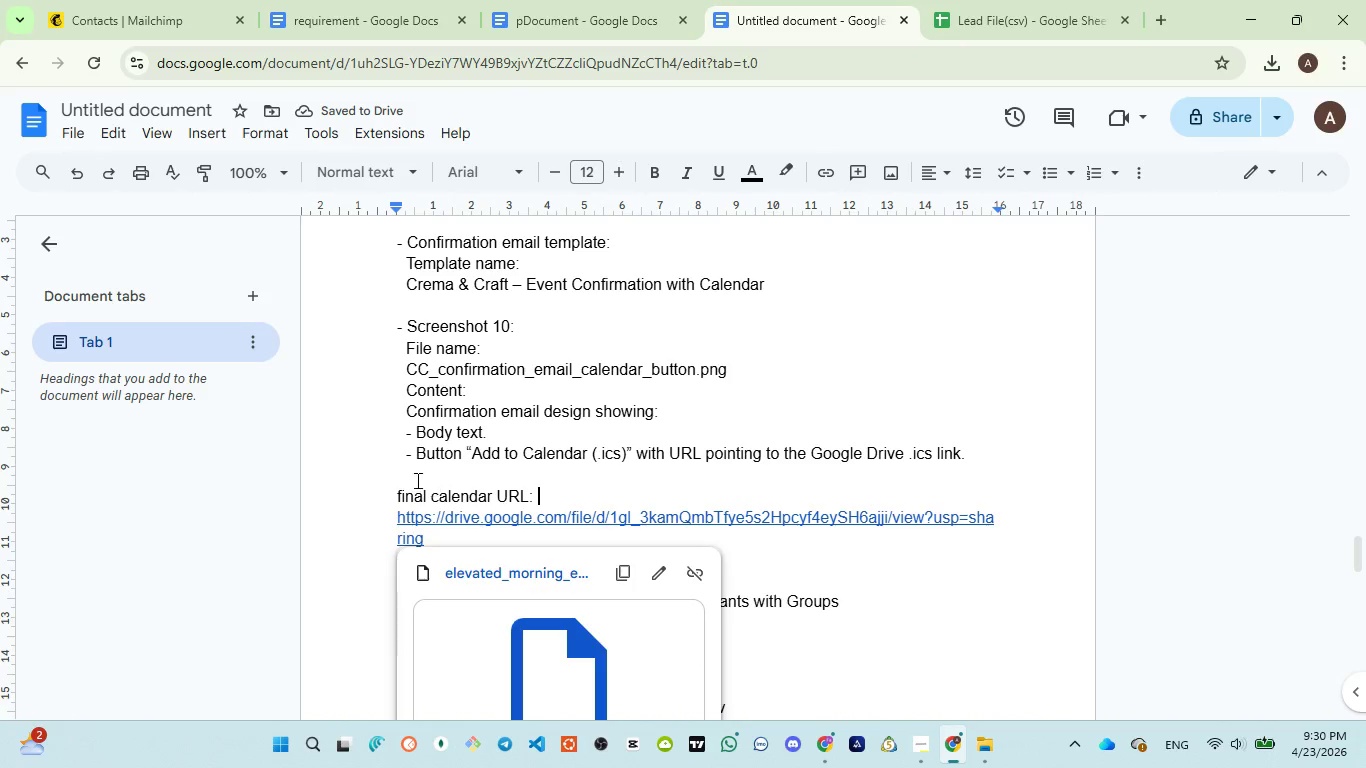 
left_click([374, 466])
 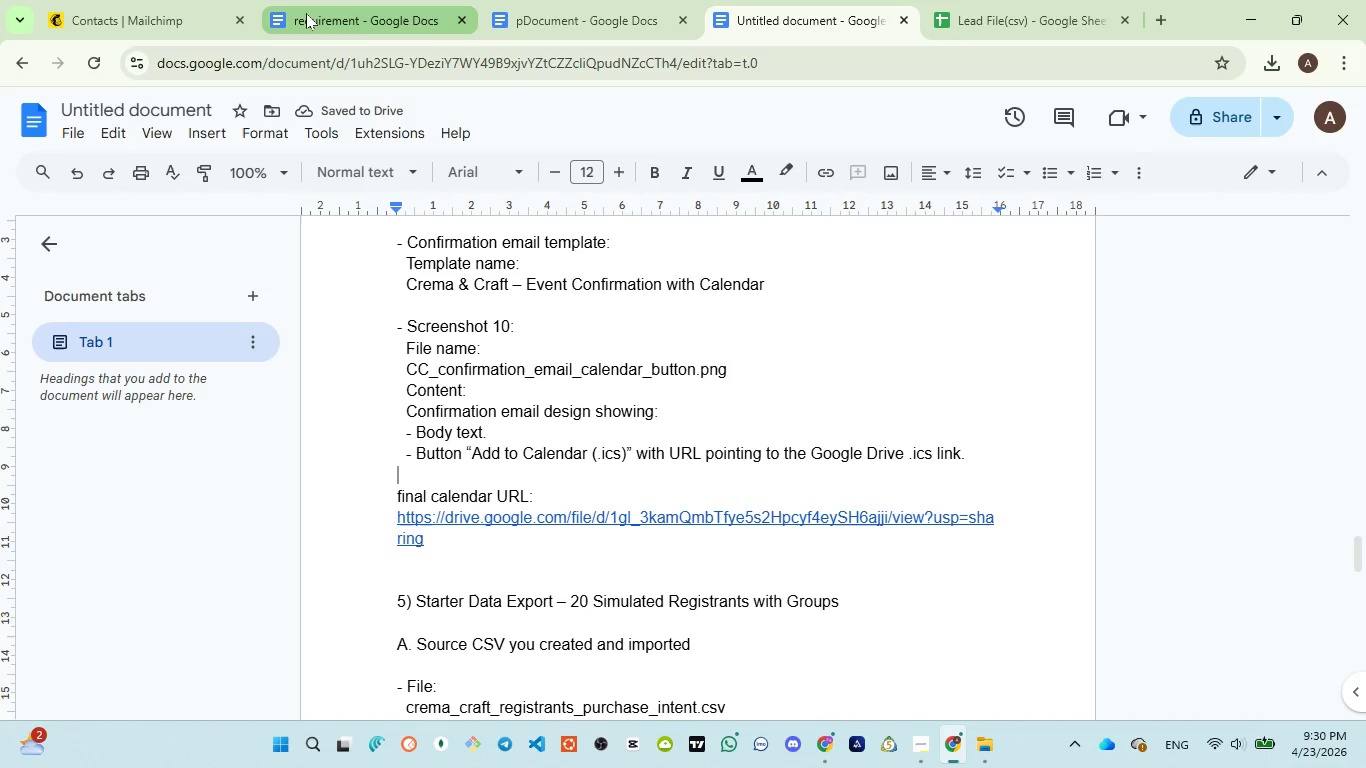 
left_click([528, 13])
 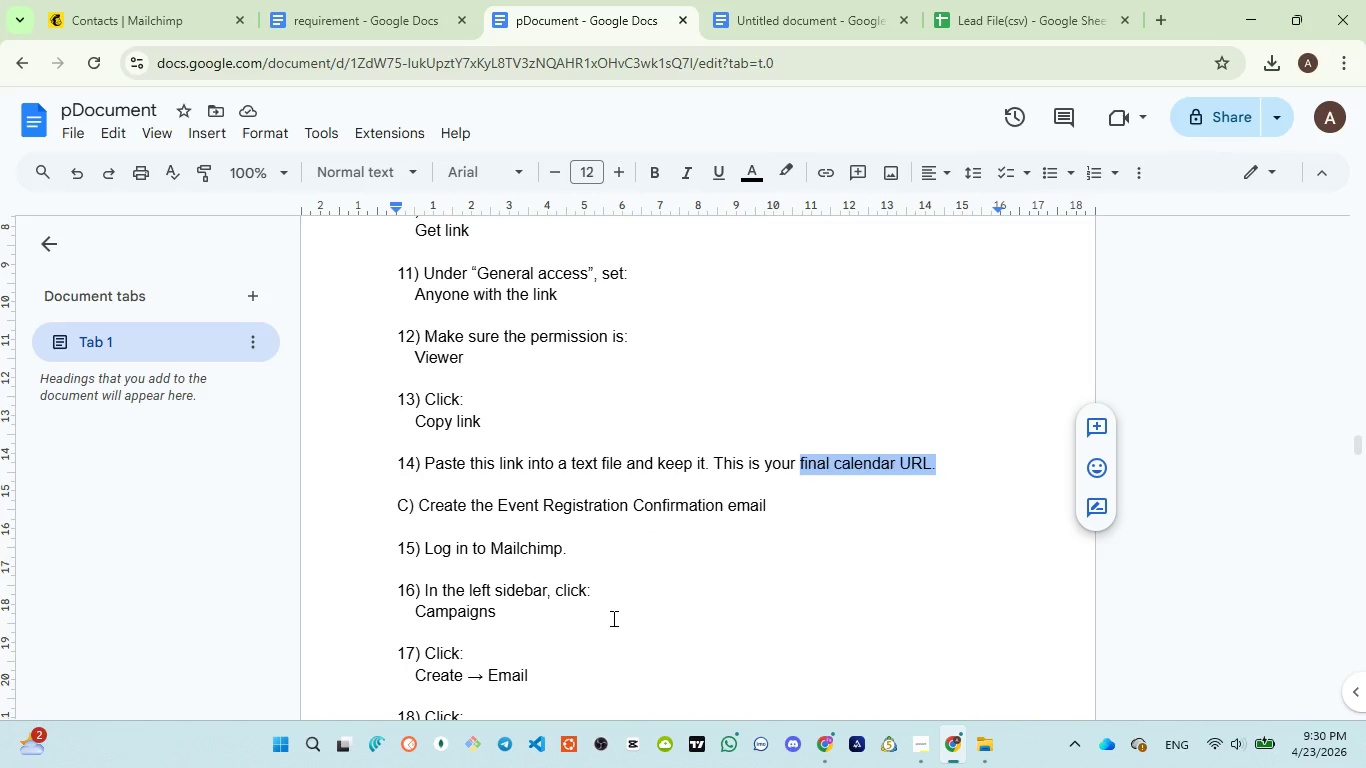 
scroll: coordinate [562, 592], scroll_direction: down, amount: 3.0
 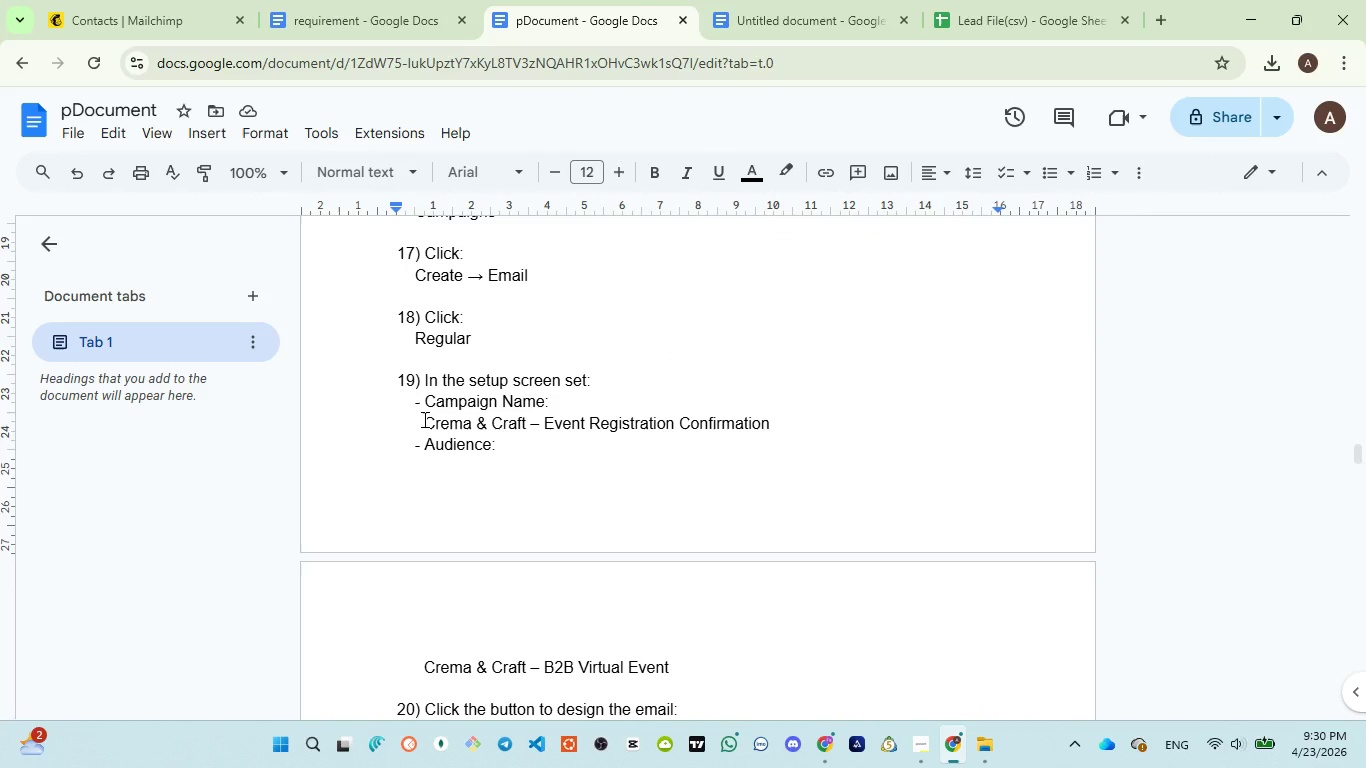 
left_click_drag(start_coordinate=[425, 419], to_coordinate=[777, 417])
 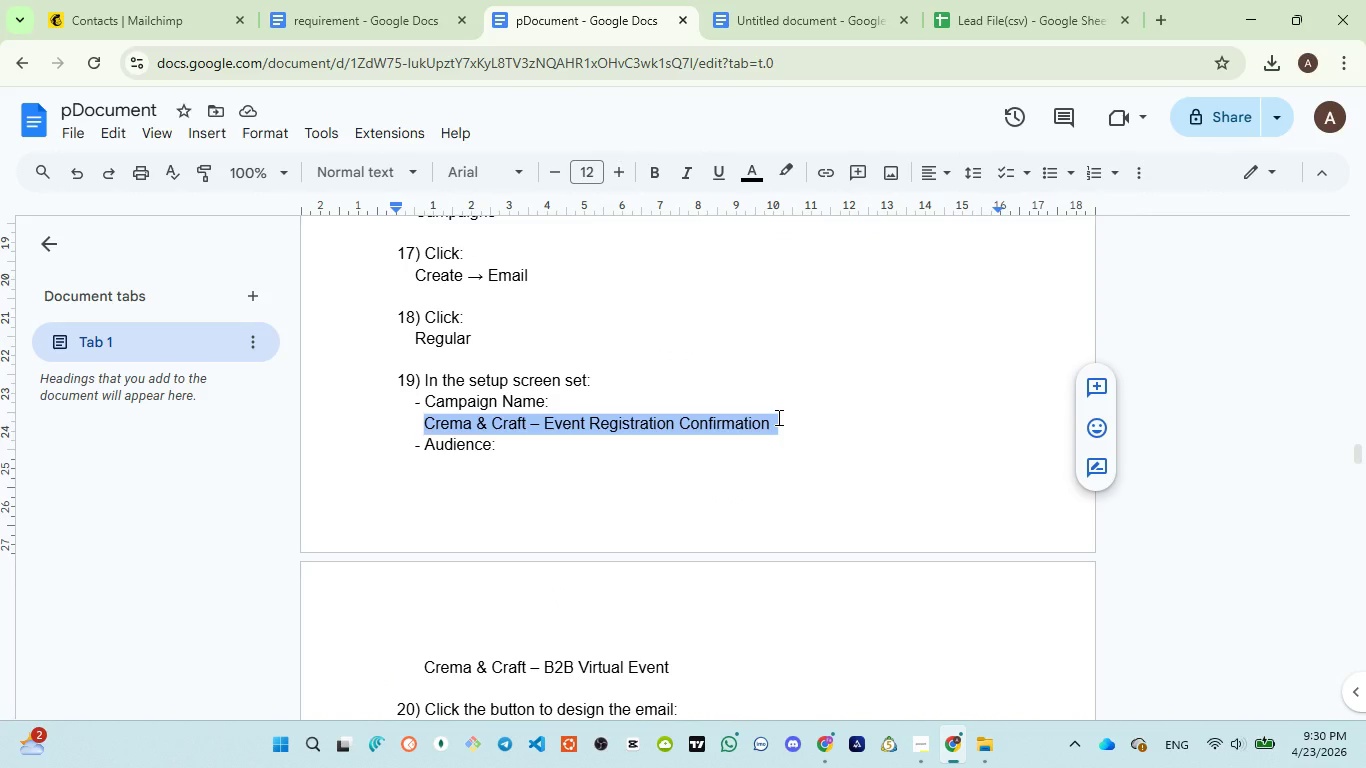 
key(Control+C)
 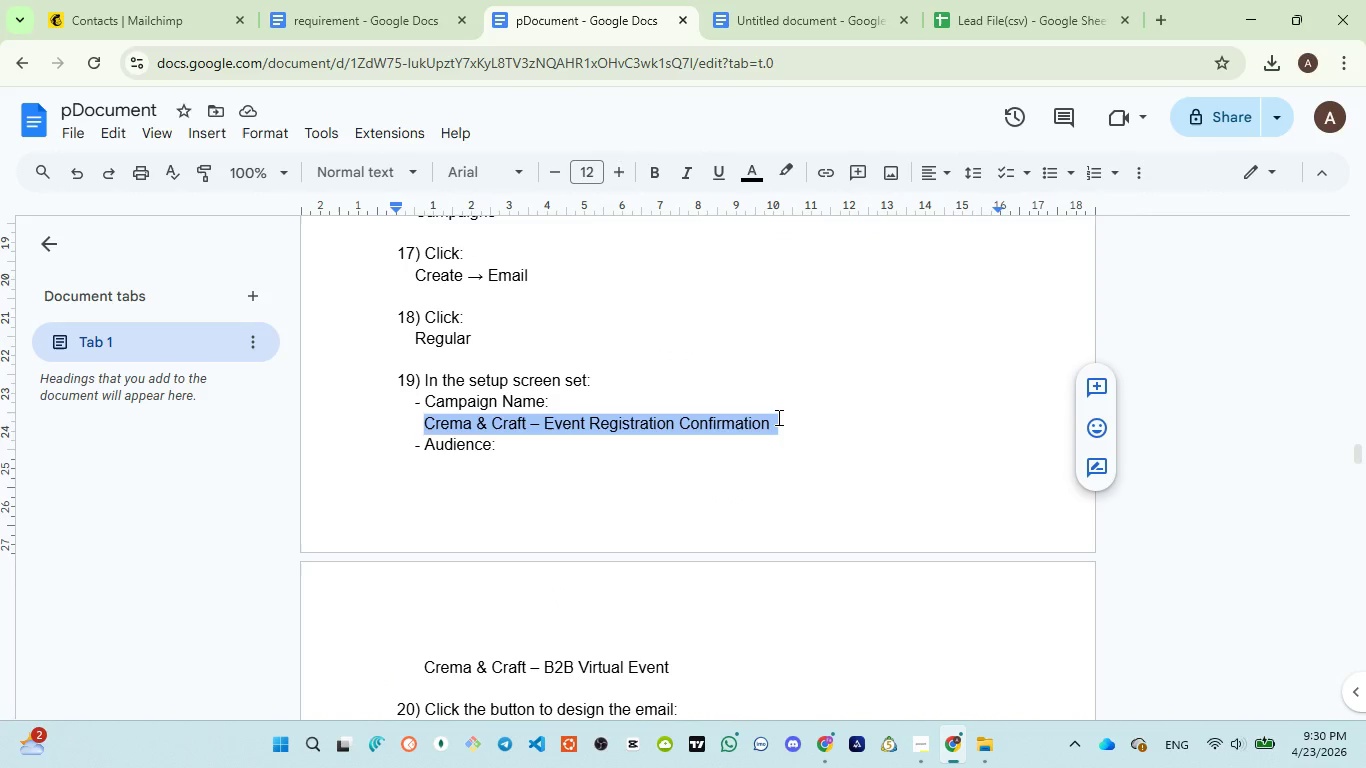 
key(Control+C)
 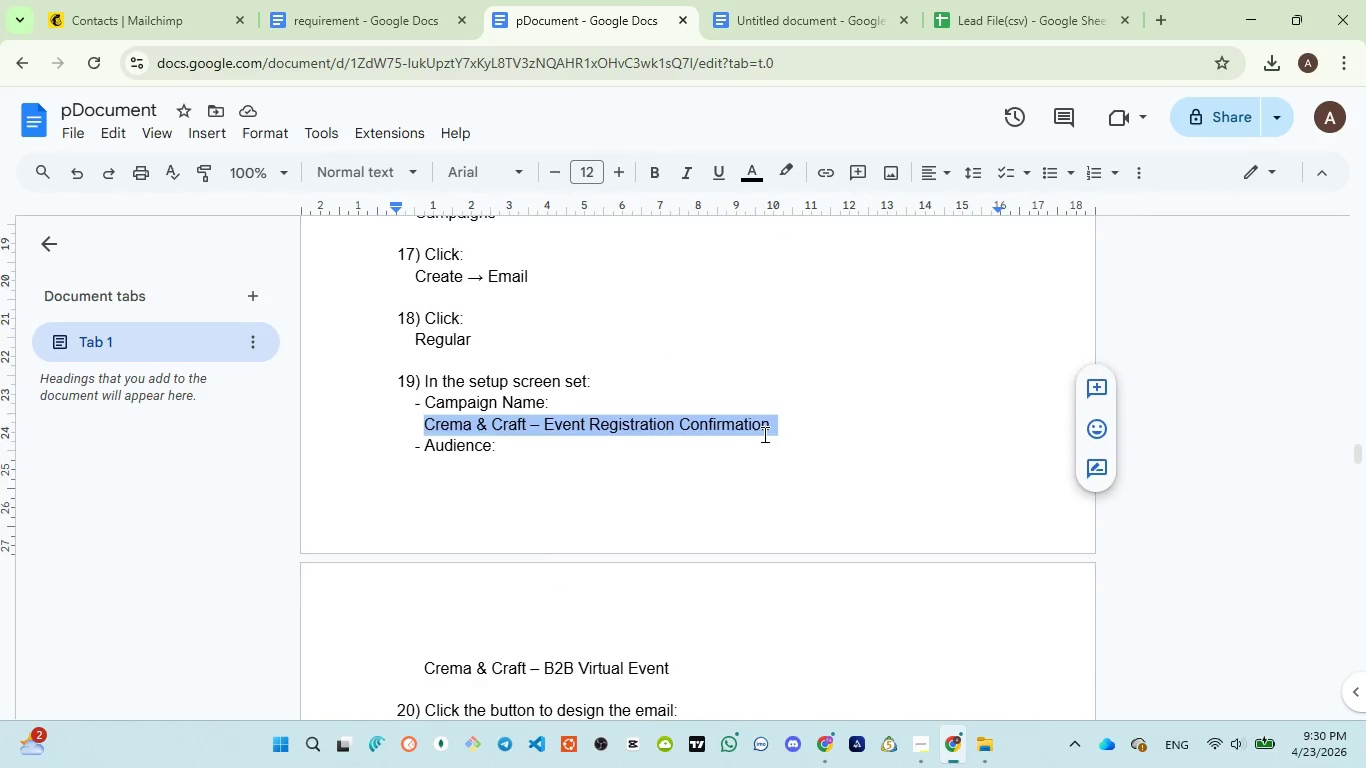 
scroll: coordinate [763, 434], scroll_direction: up, amount: 3.0
 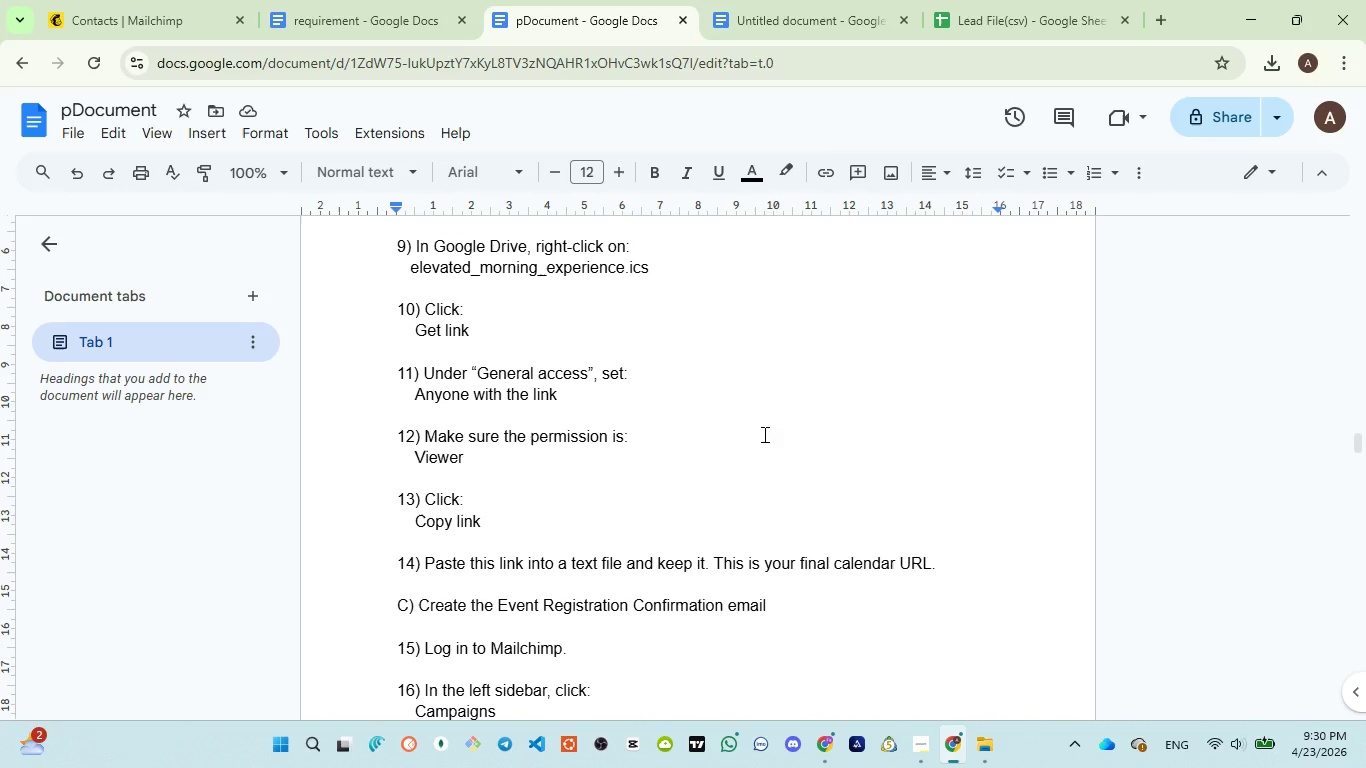 
scroll: coordinate [762, 435], scroll_direction: down, amount: 25.0
 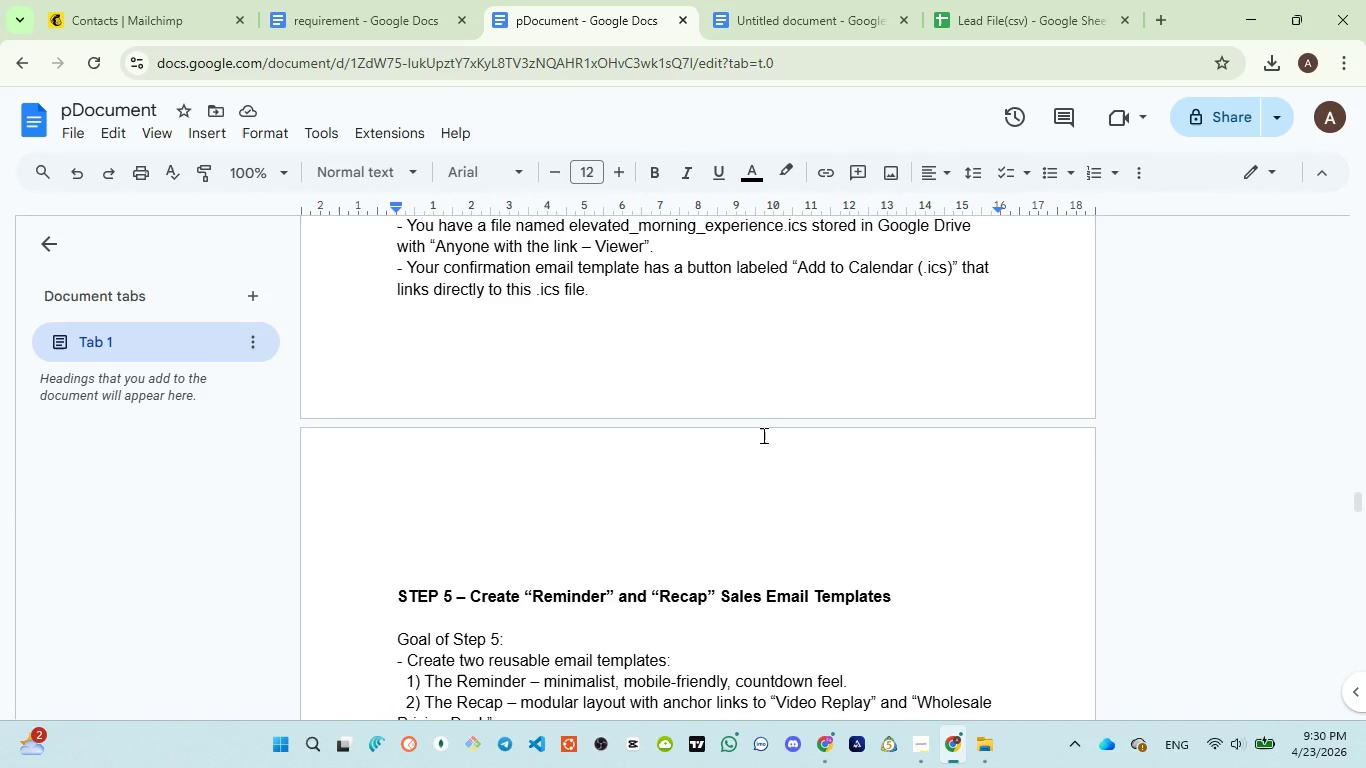 
scroll: coordinate [762, 435], scroll_direction: up, amount: 17.0
 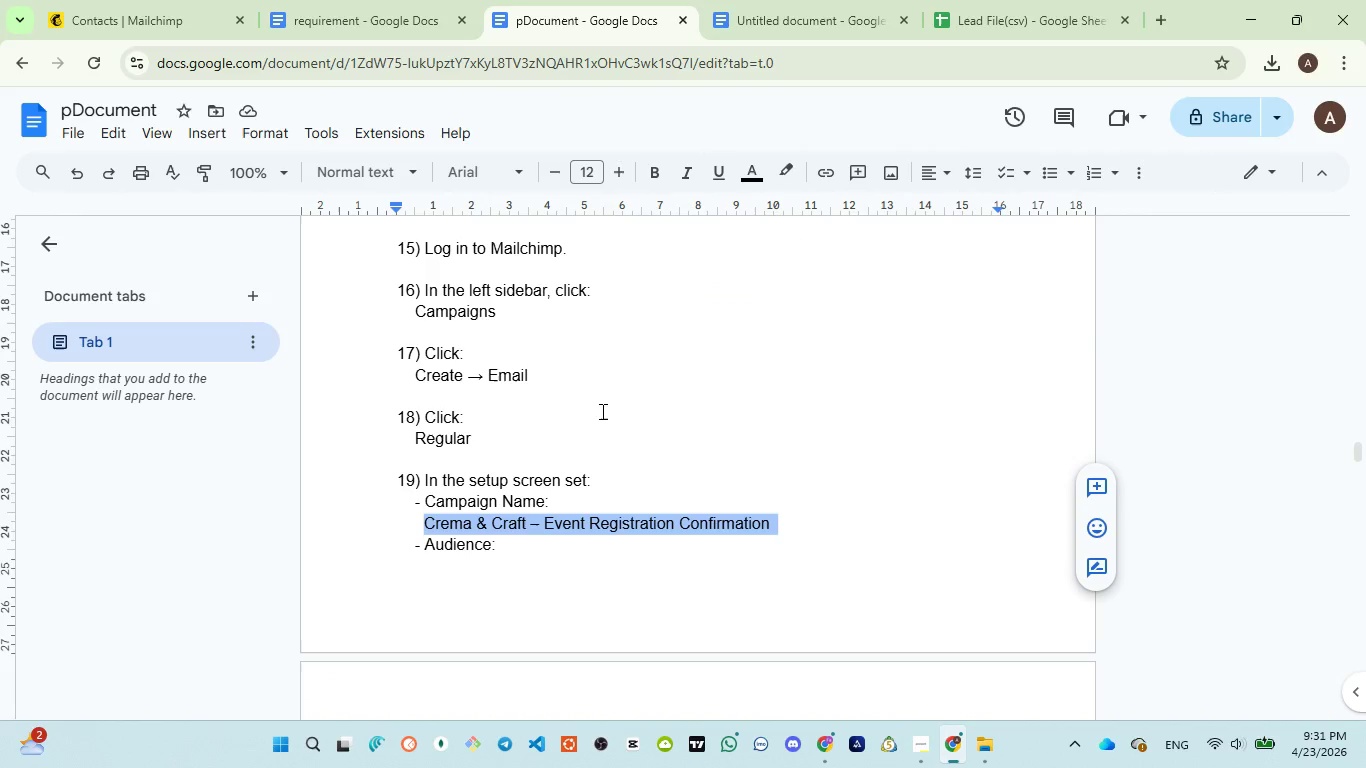 
left_click([108, 27])
 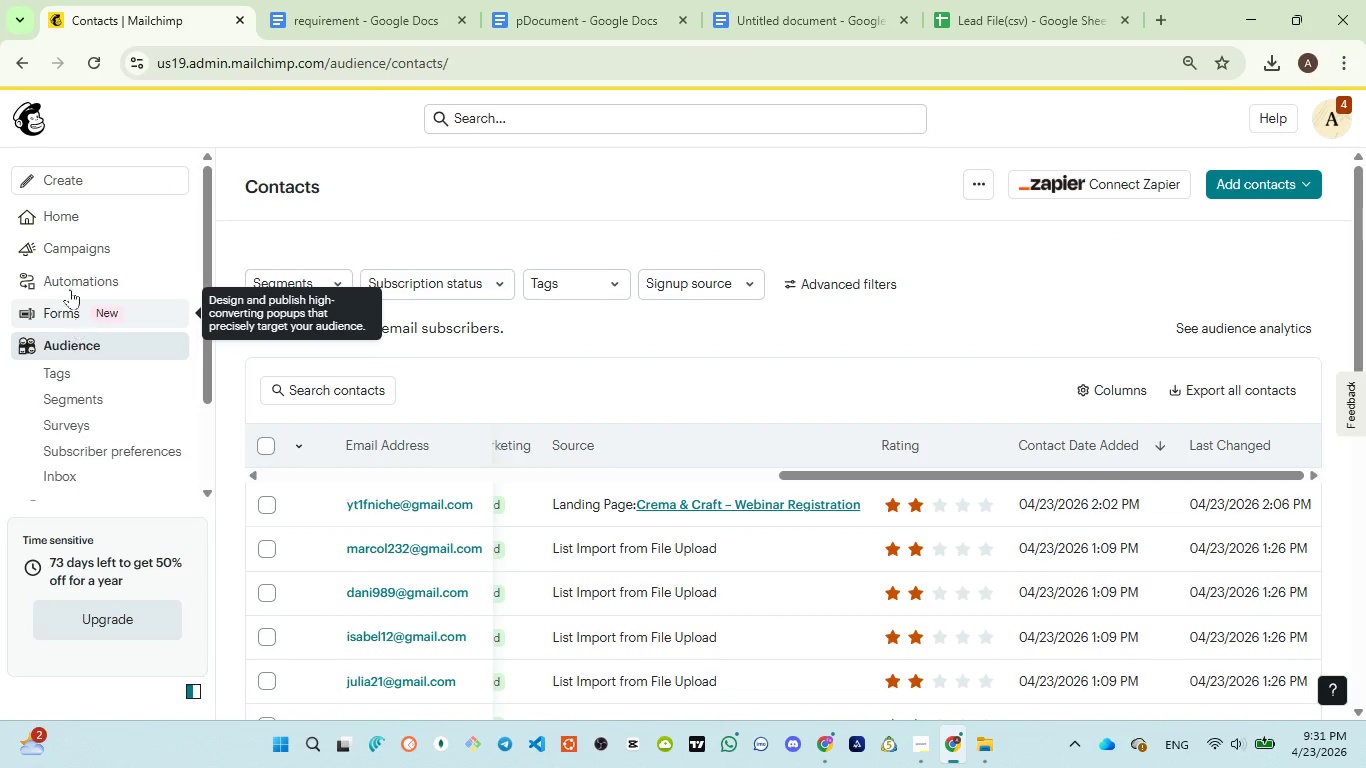 
left_click([75, 244])
 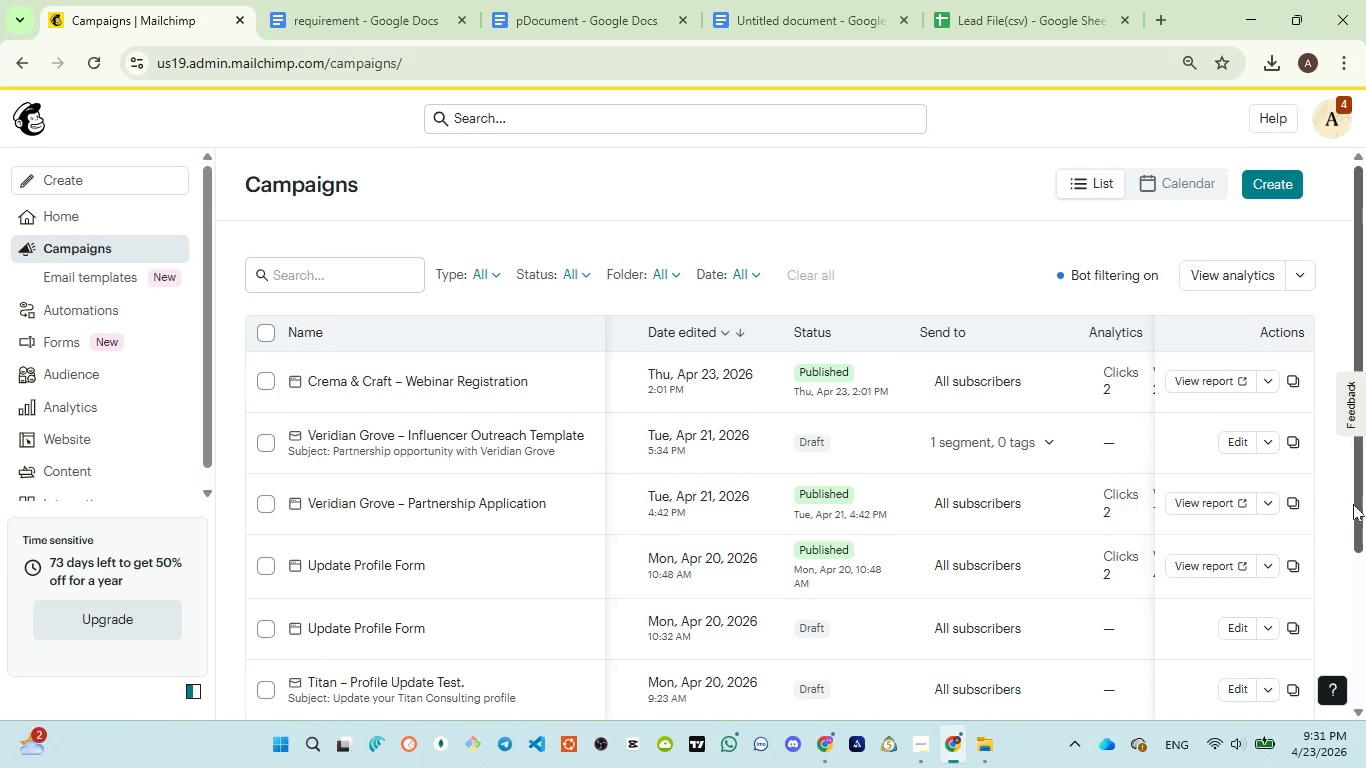 
wait(56.89)
 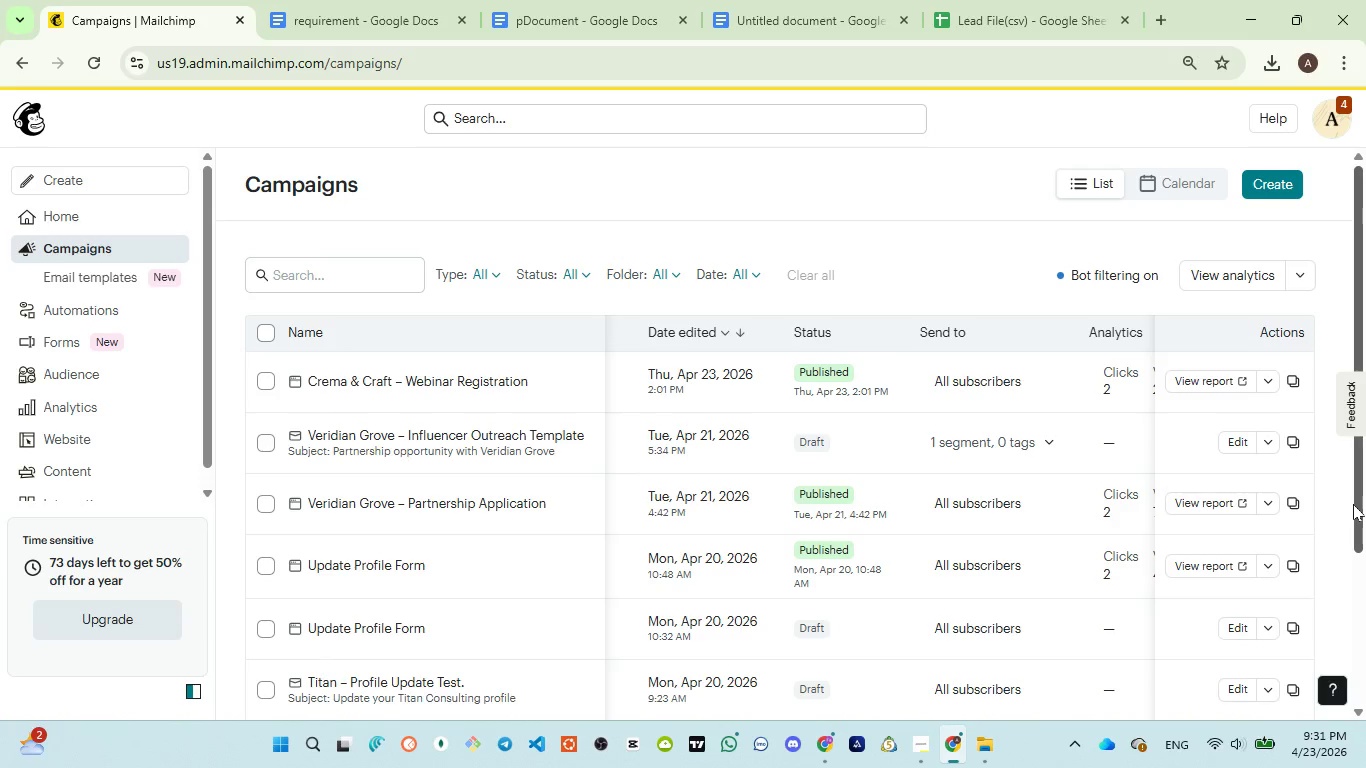 
left_click([1276, 188])
 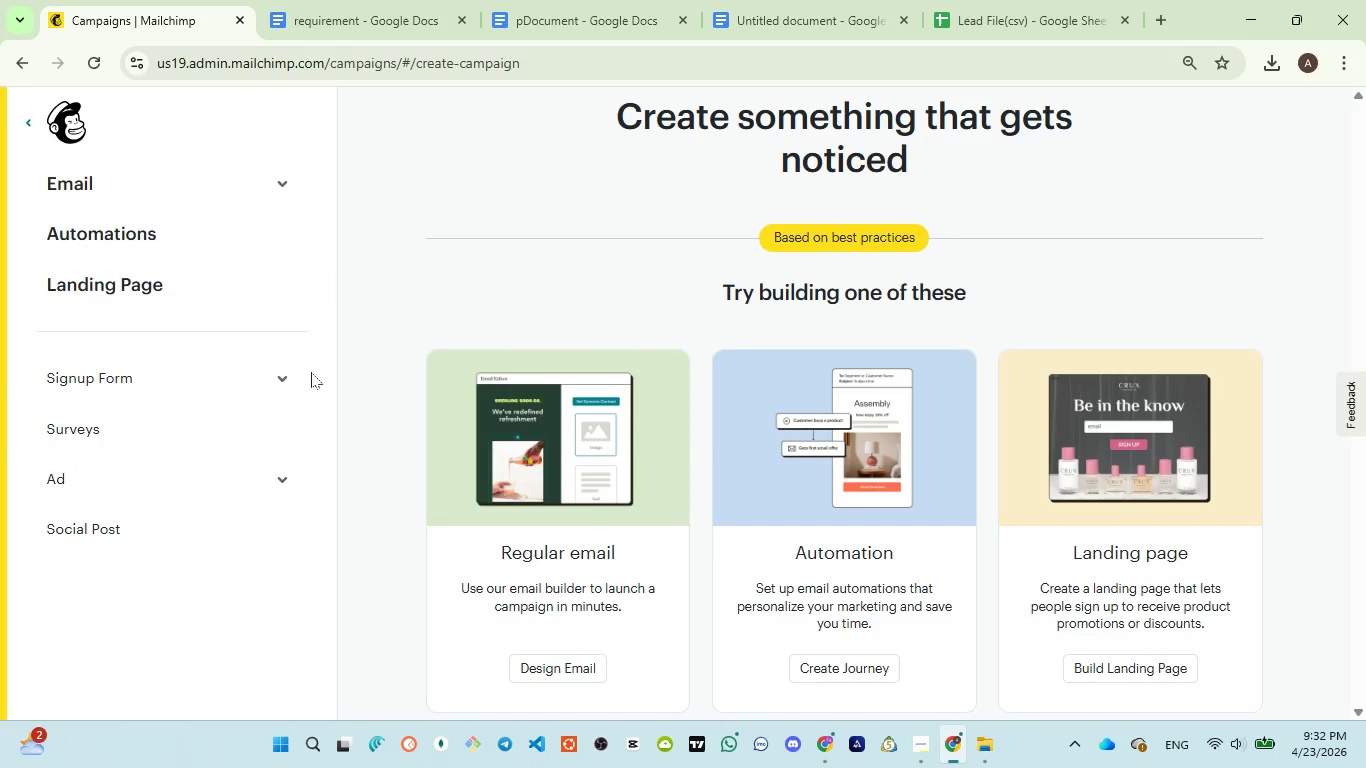 
wait(6.56)
 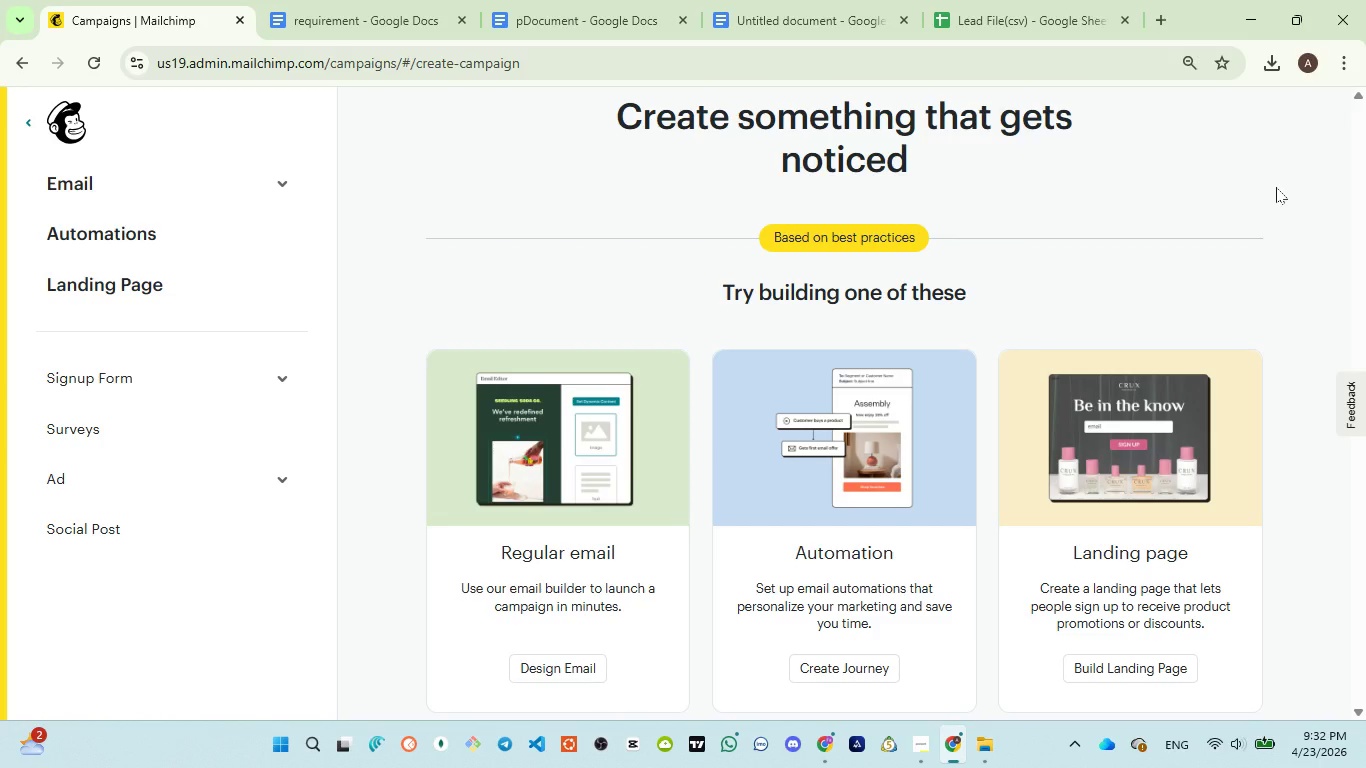 
left_click([193, 189])
 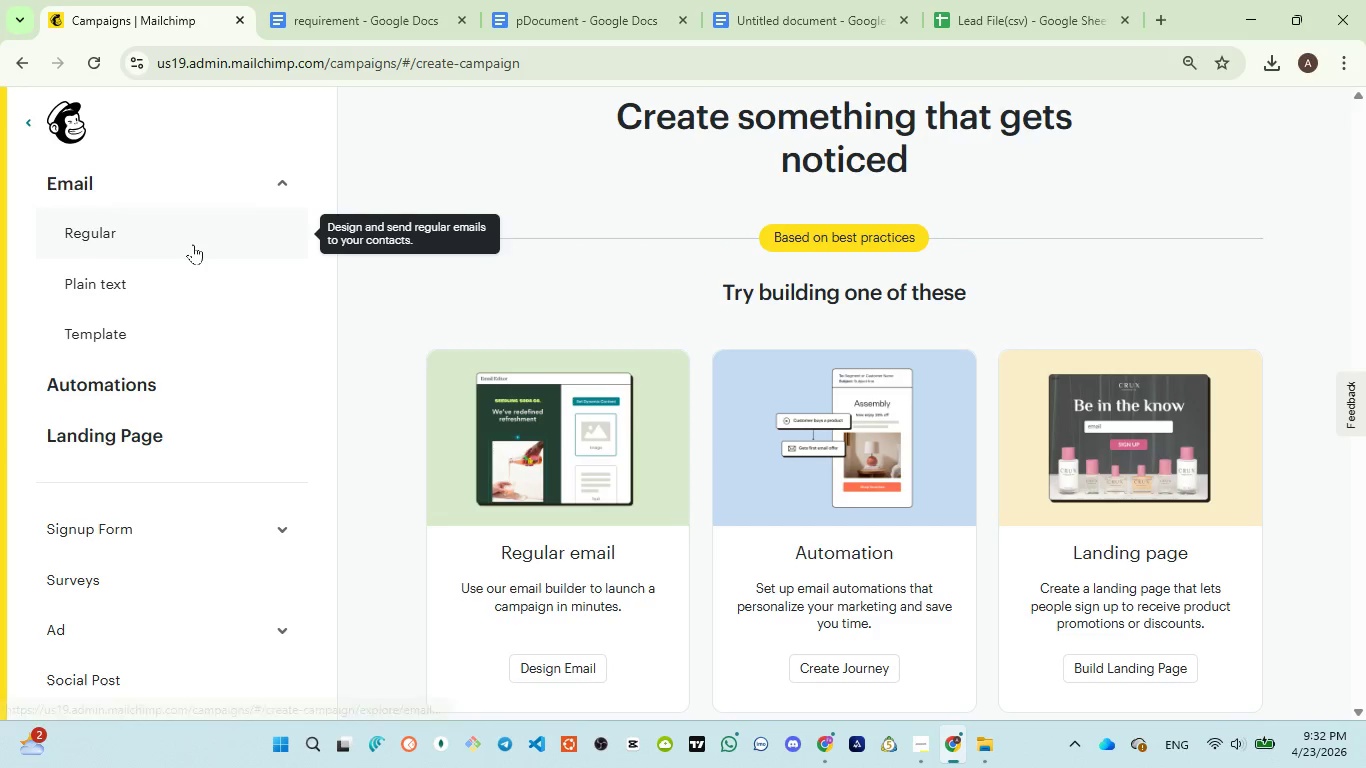 
left_click([194, 244])
 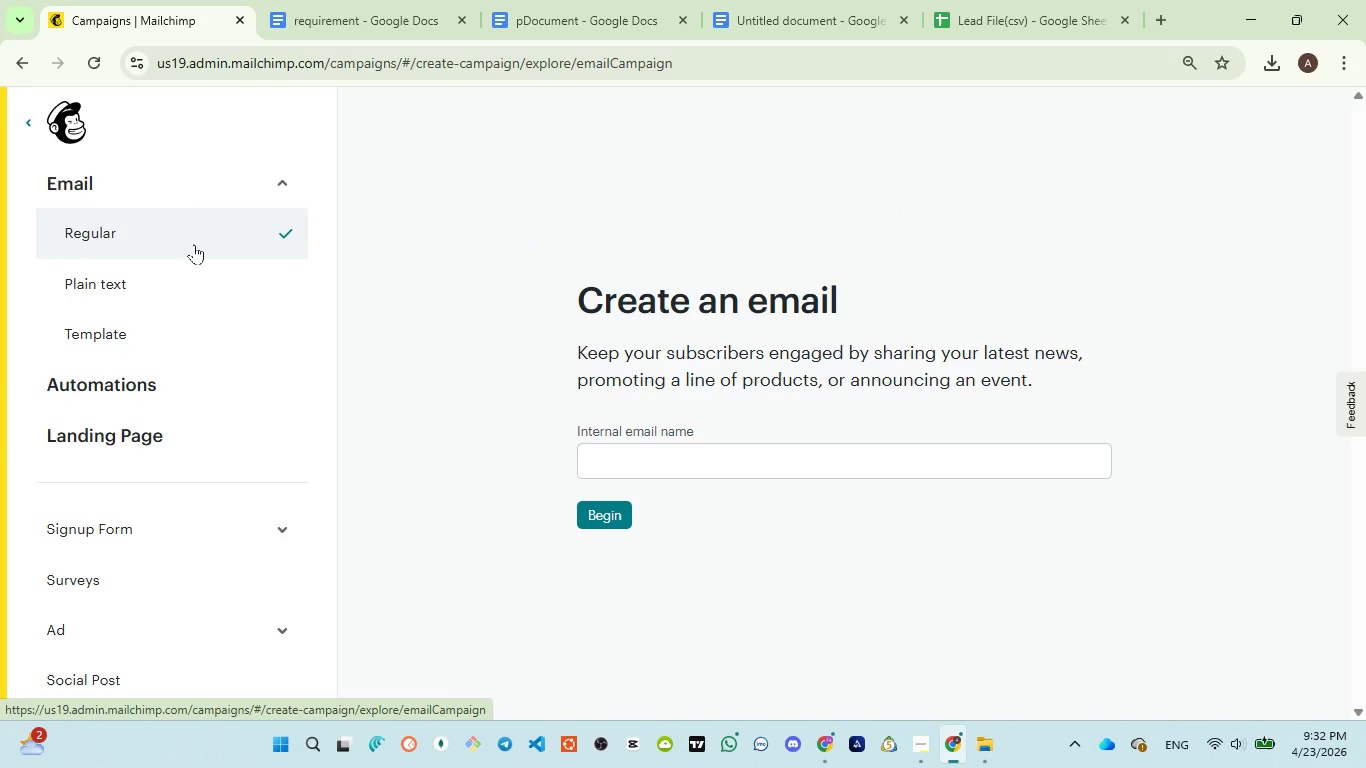 
wait(14.69)
 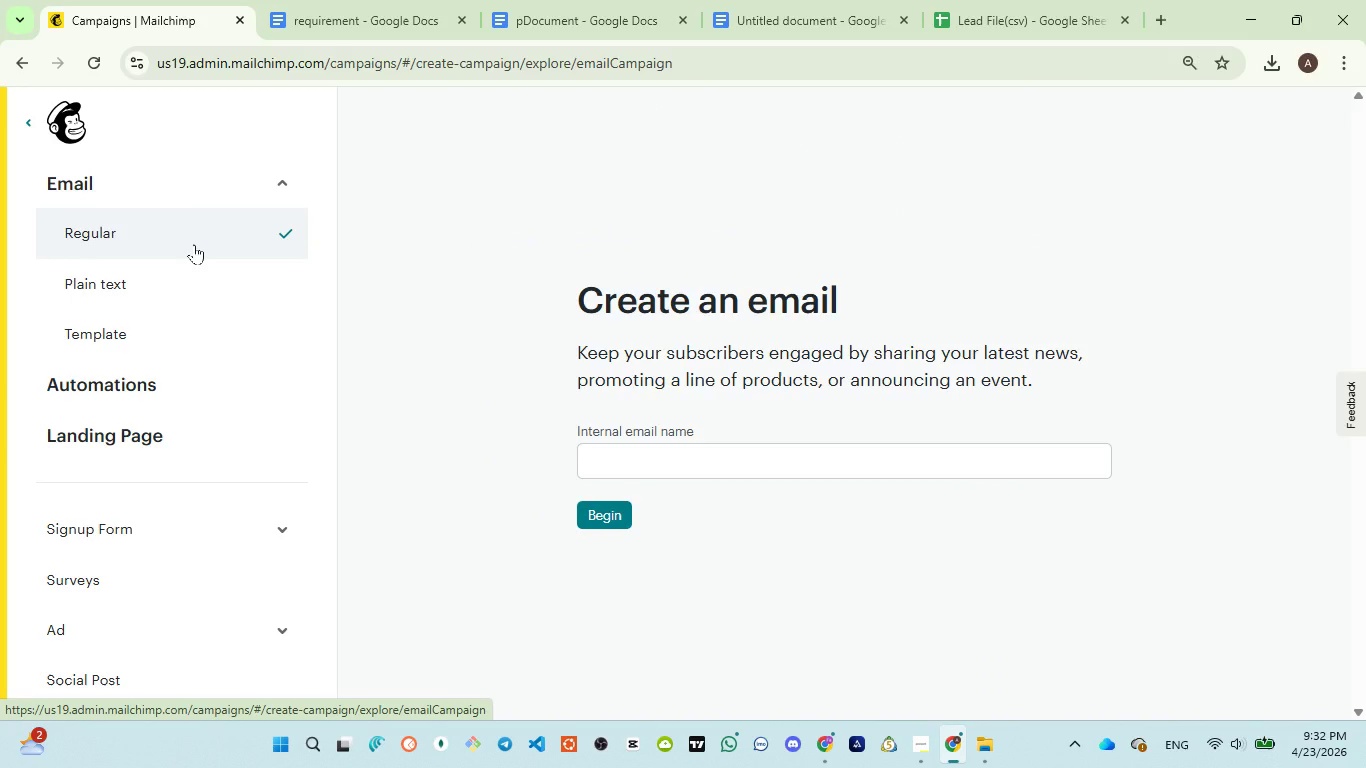 
left_click([566, 19])
 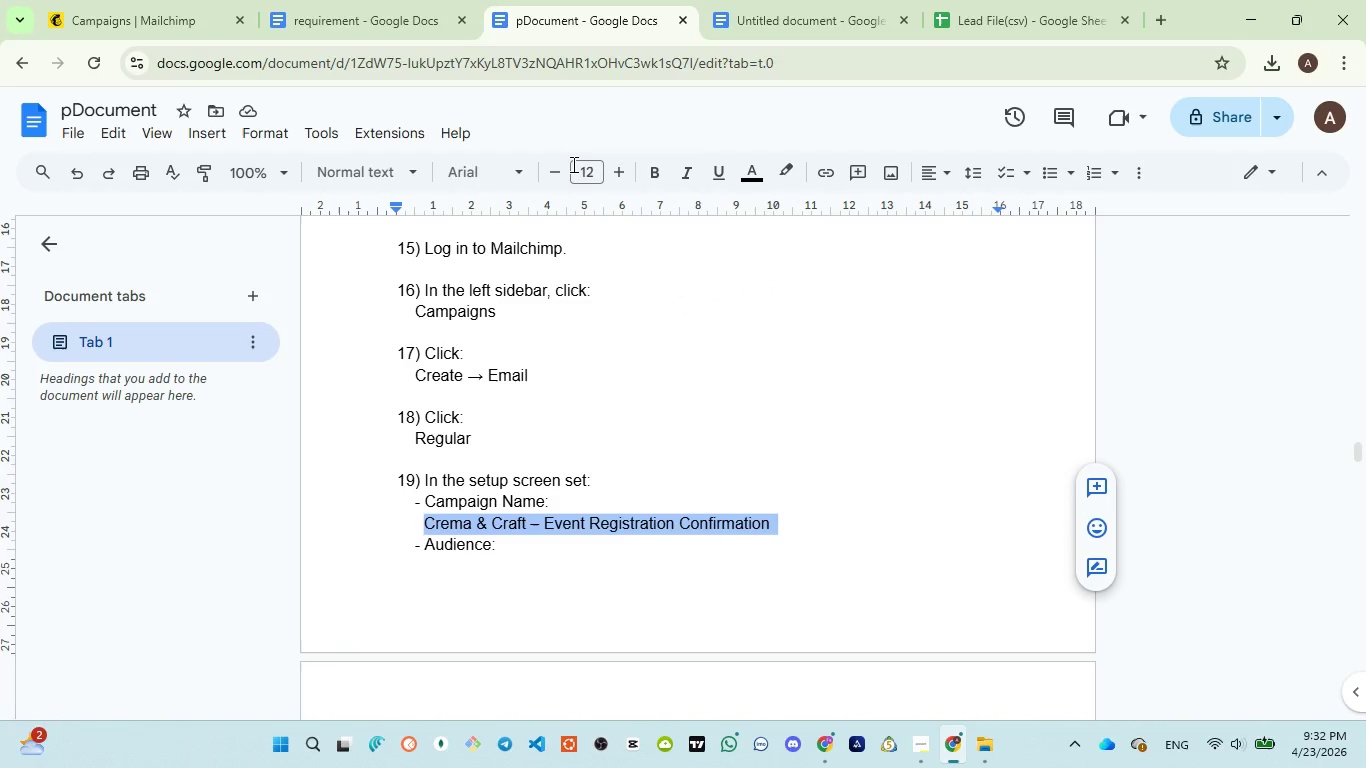 
mouse_move([551, 167])
 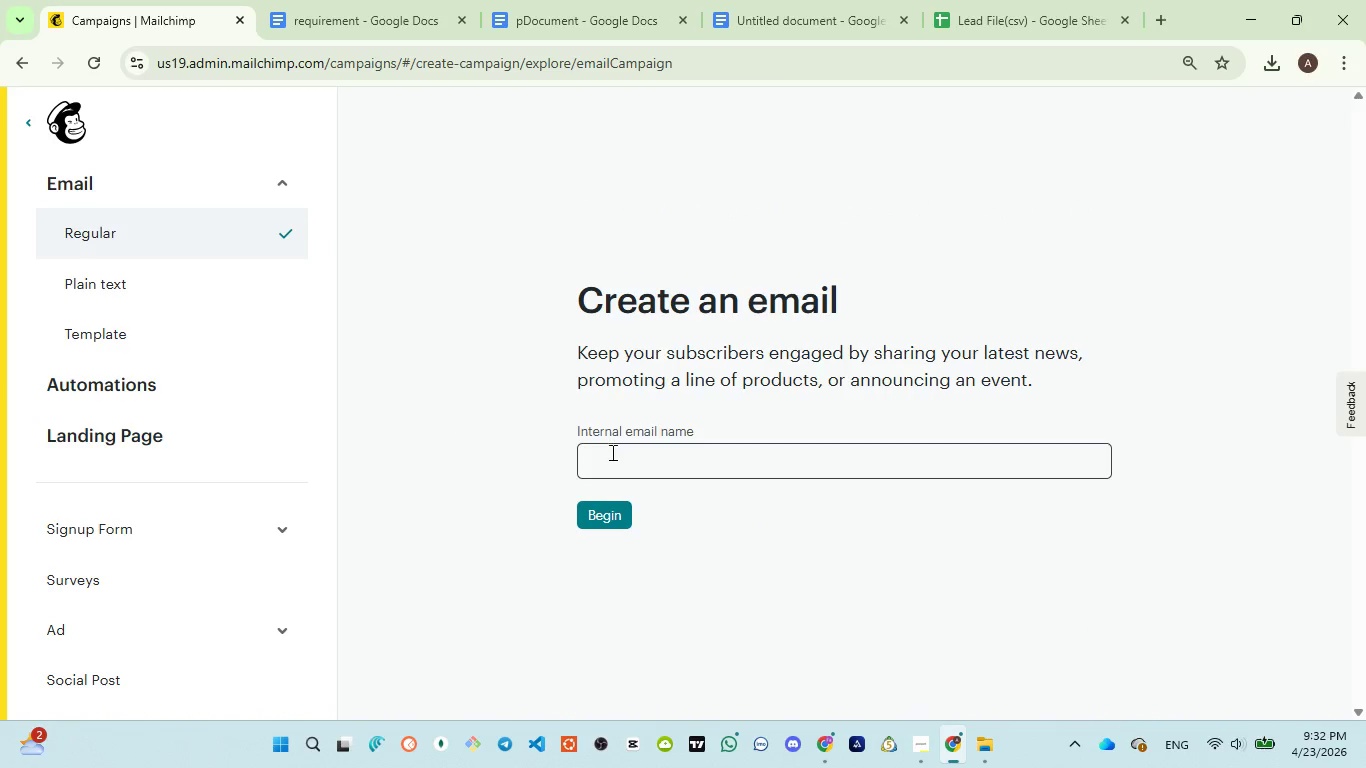 
left_click([609, 459])
 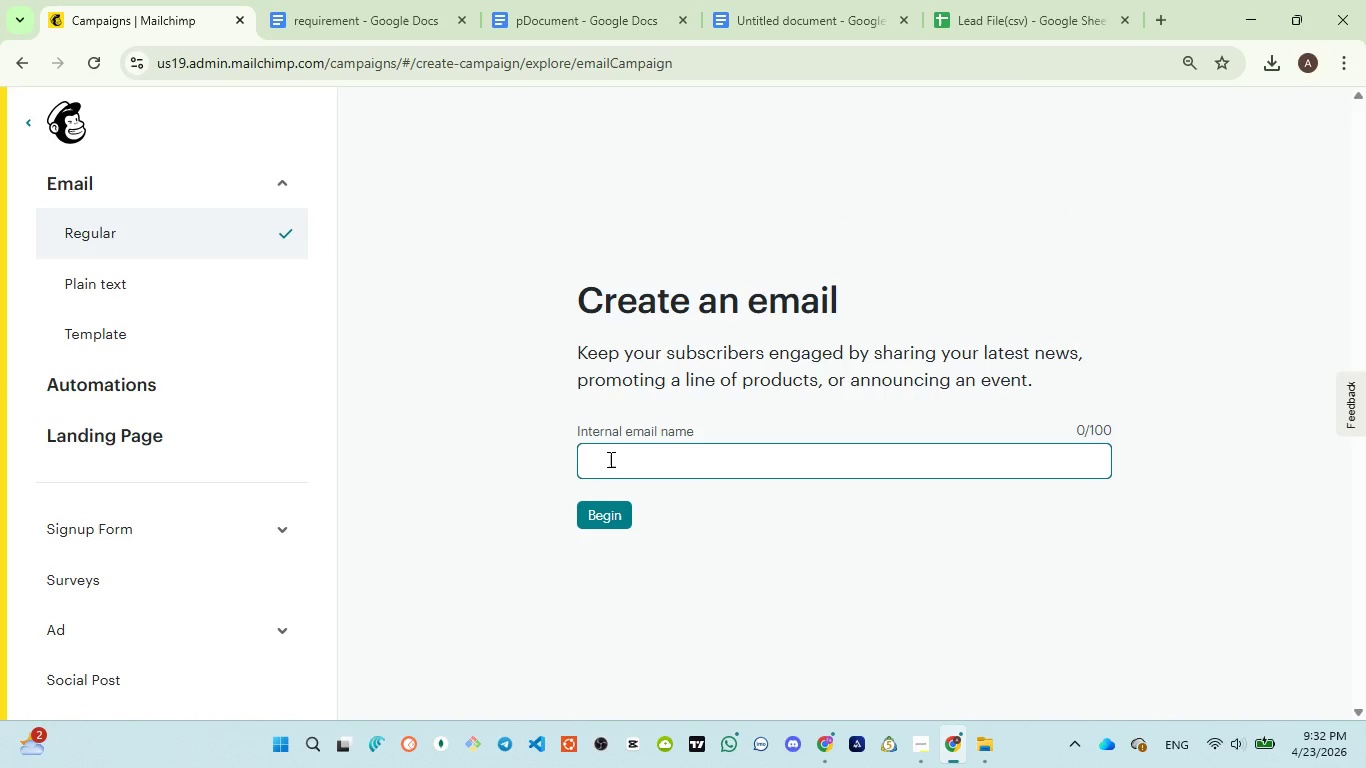 
type(Crema & Crafy)
key(Backspace)
type(t )
 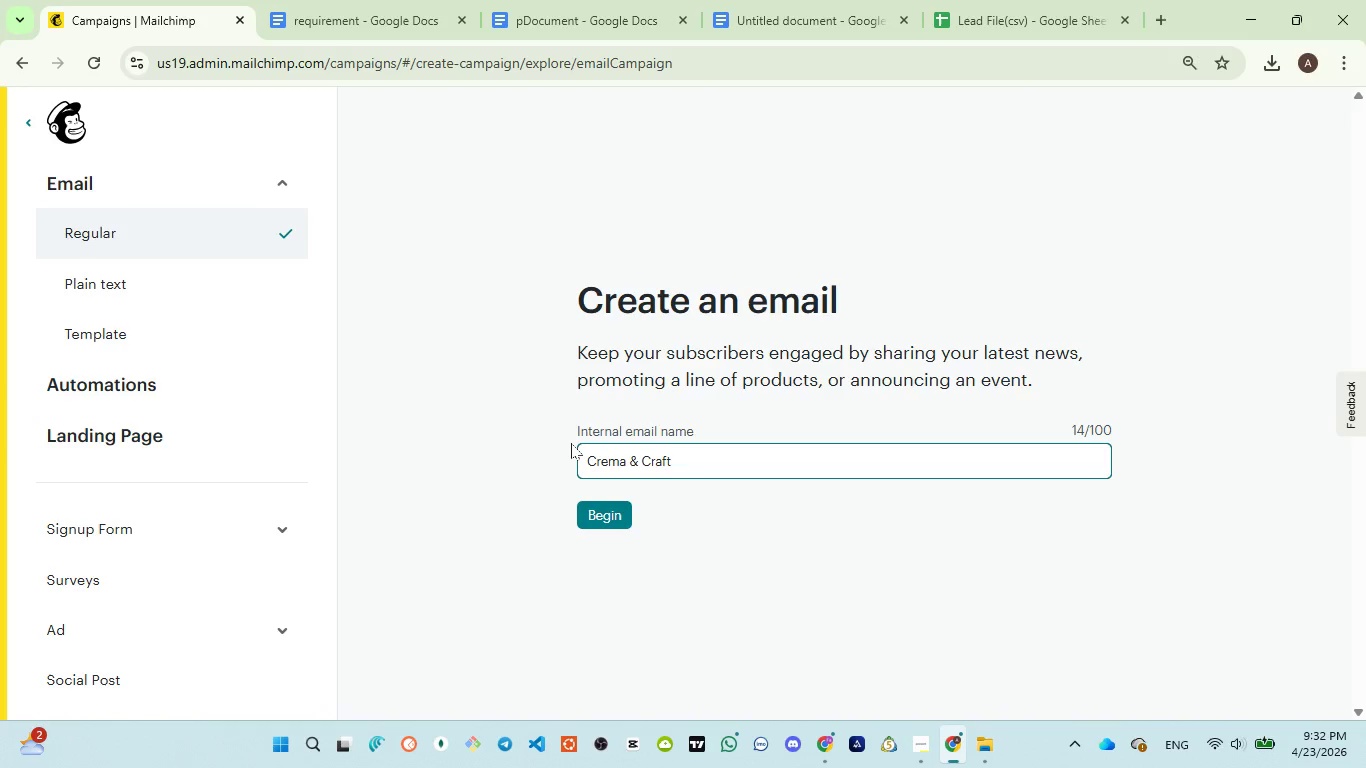 
key(Minus)
 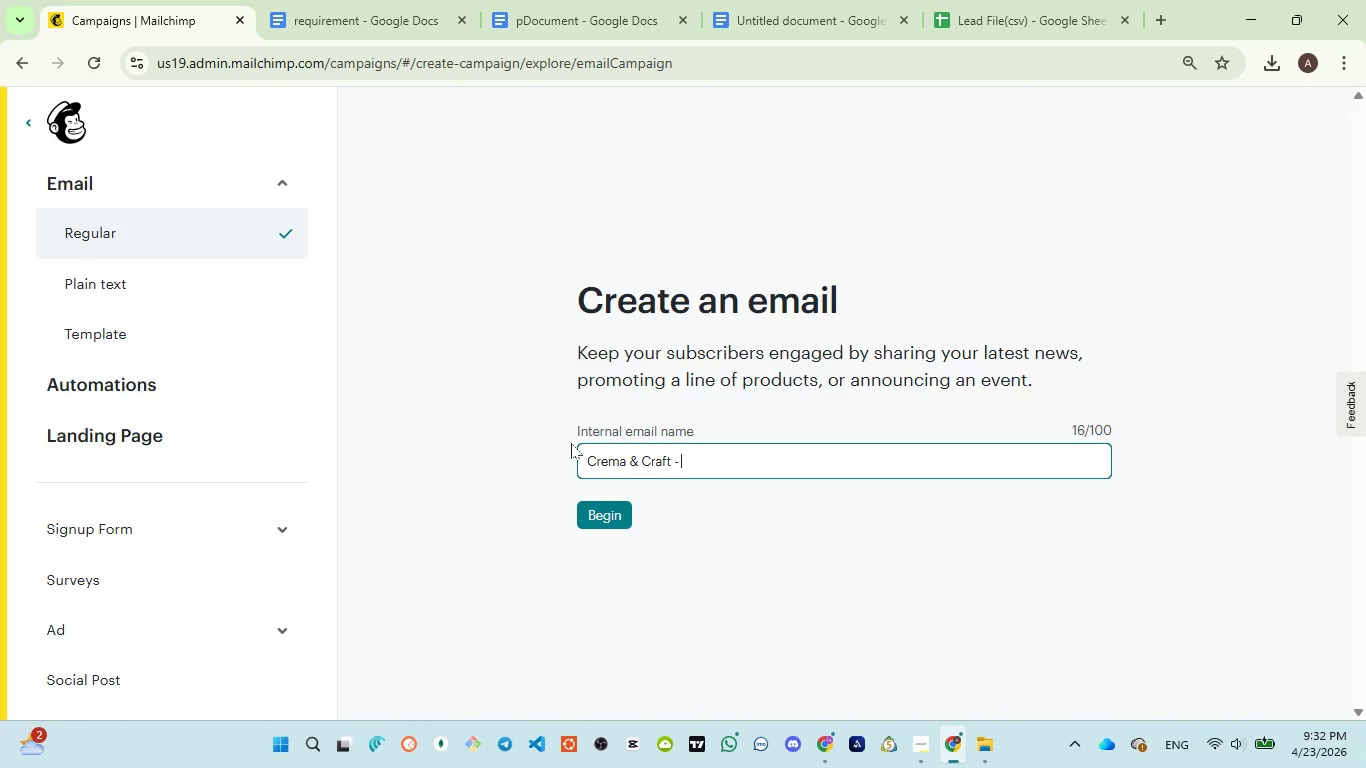 
key(Space)
 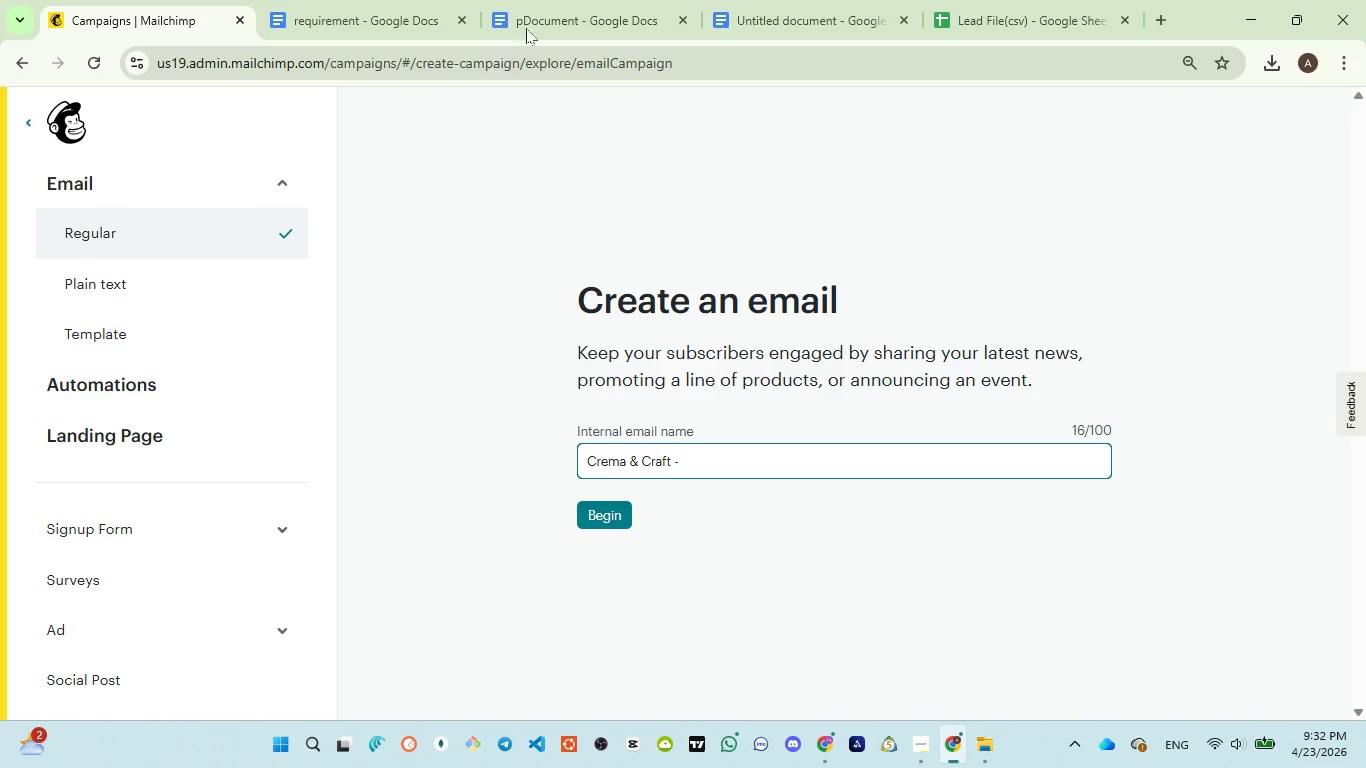 
left_click([531, 11])
 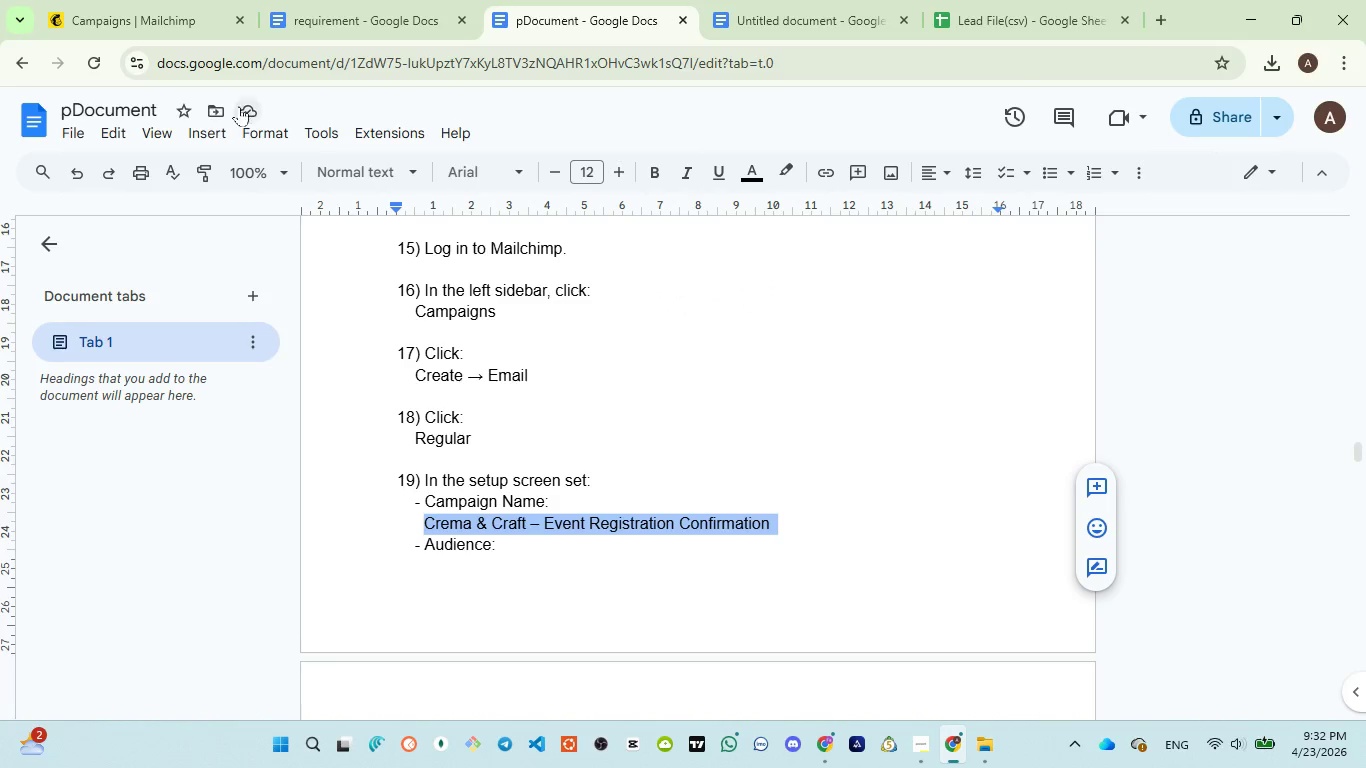 
left_click([156, 12])
 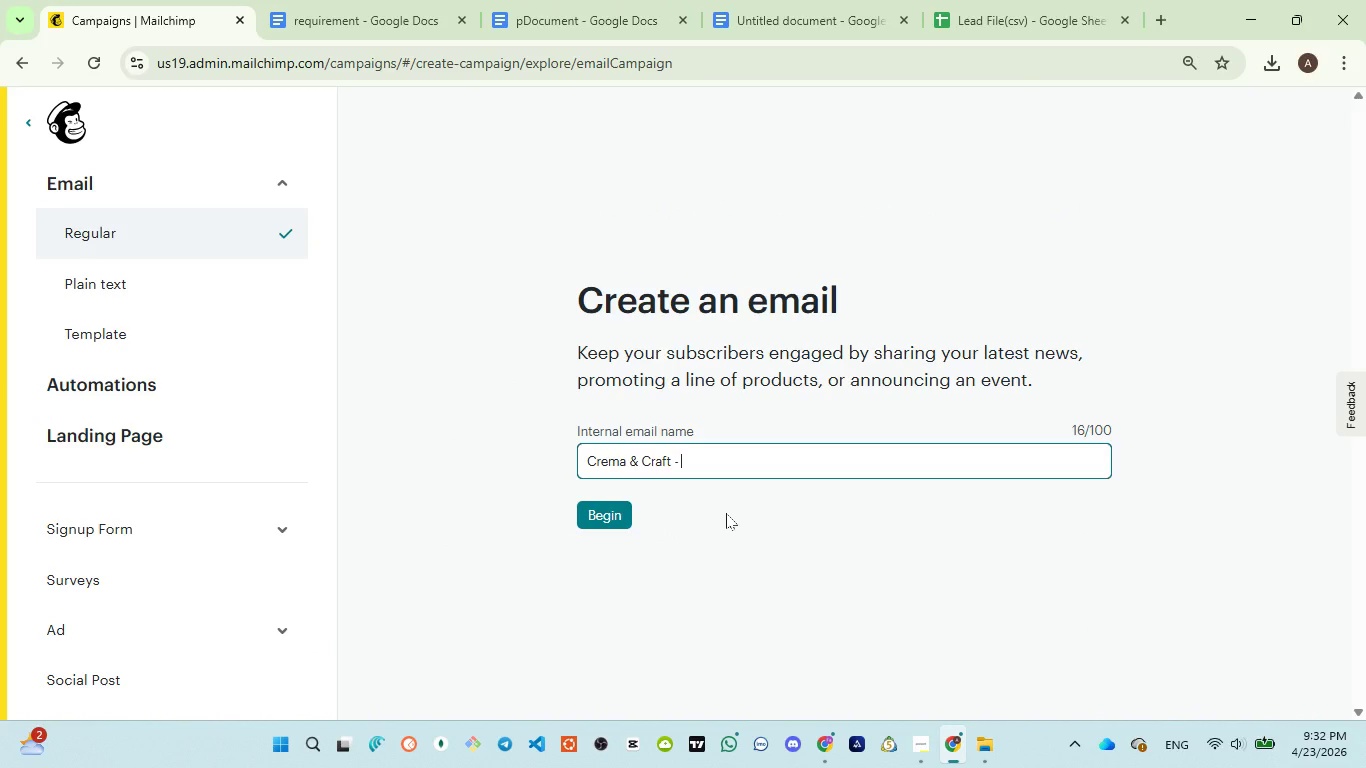 
type(Eveny)
key(Backspace)
type(t Regist)
 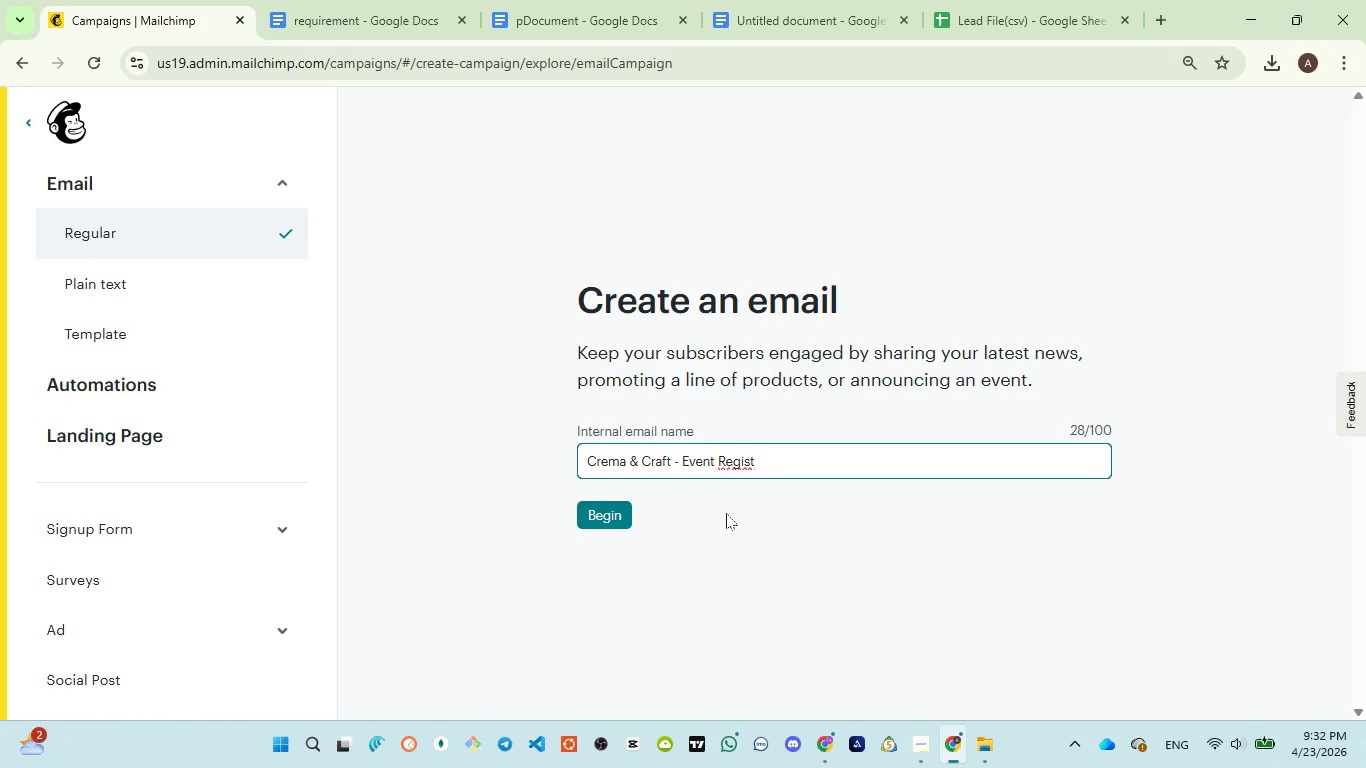 
type(ration Event)
 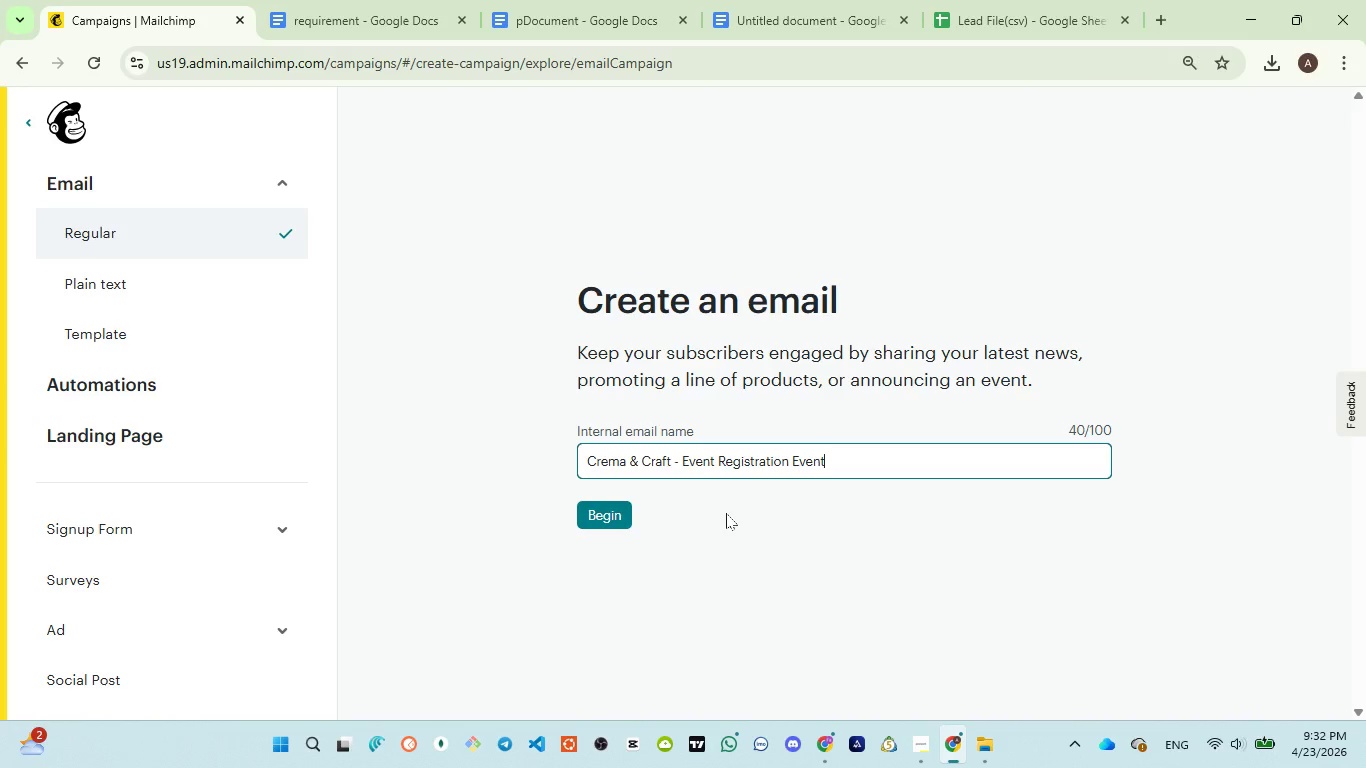 
key(Control+A)
 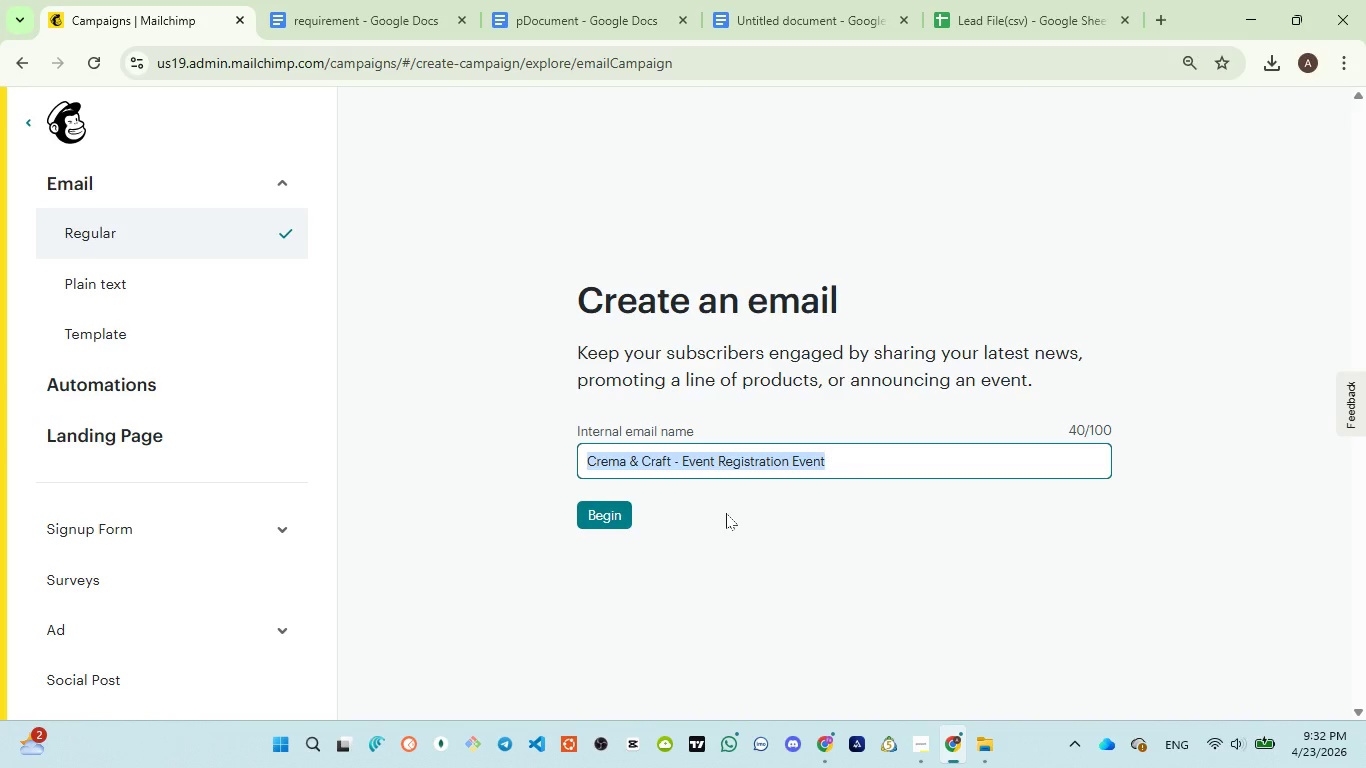 
key(Control+ControlLeft)
 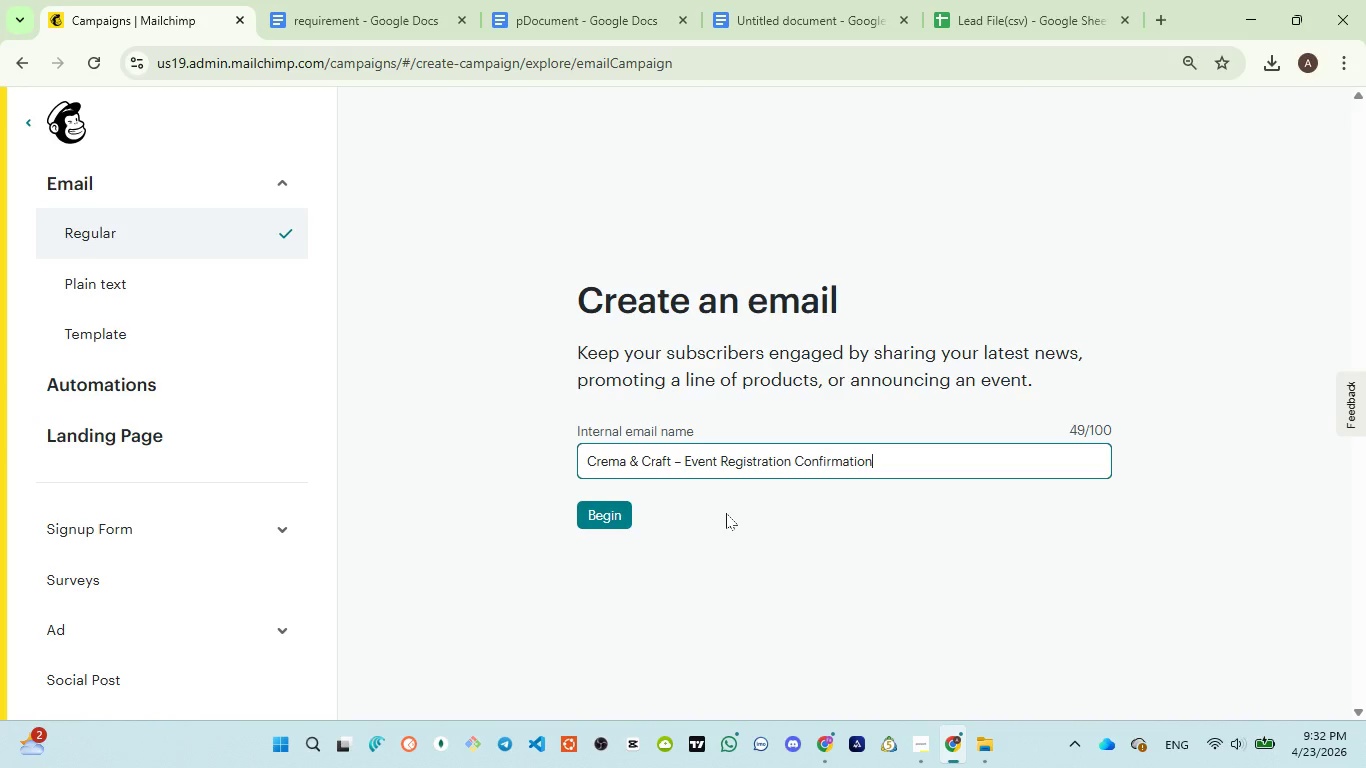 
key(Control+V)
 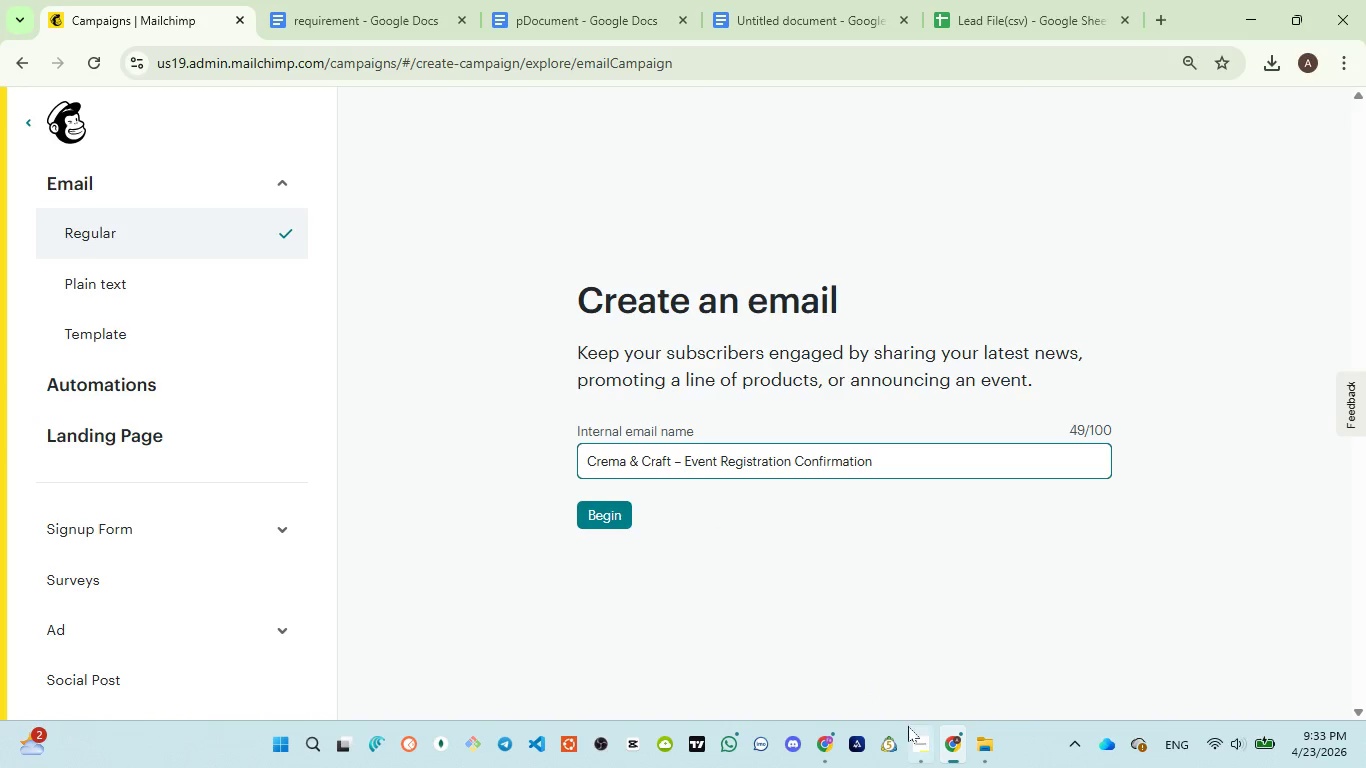 
wait(6.59)
 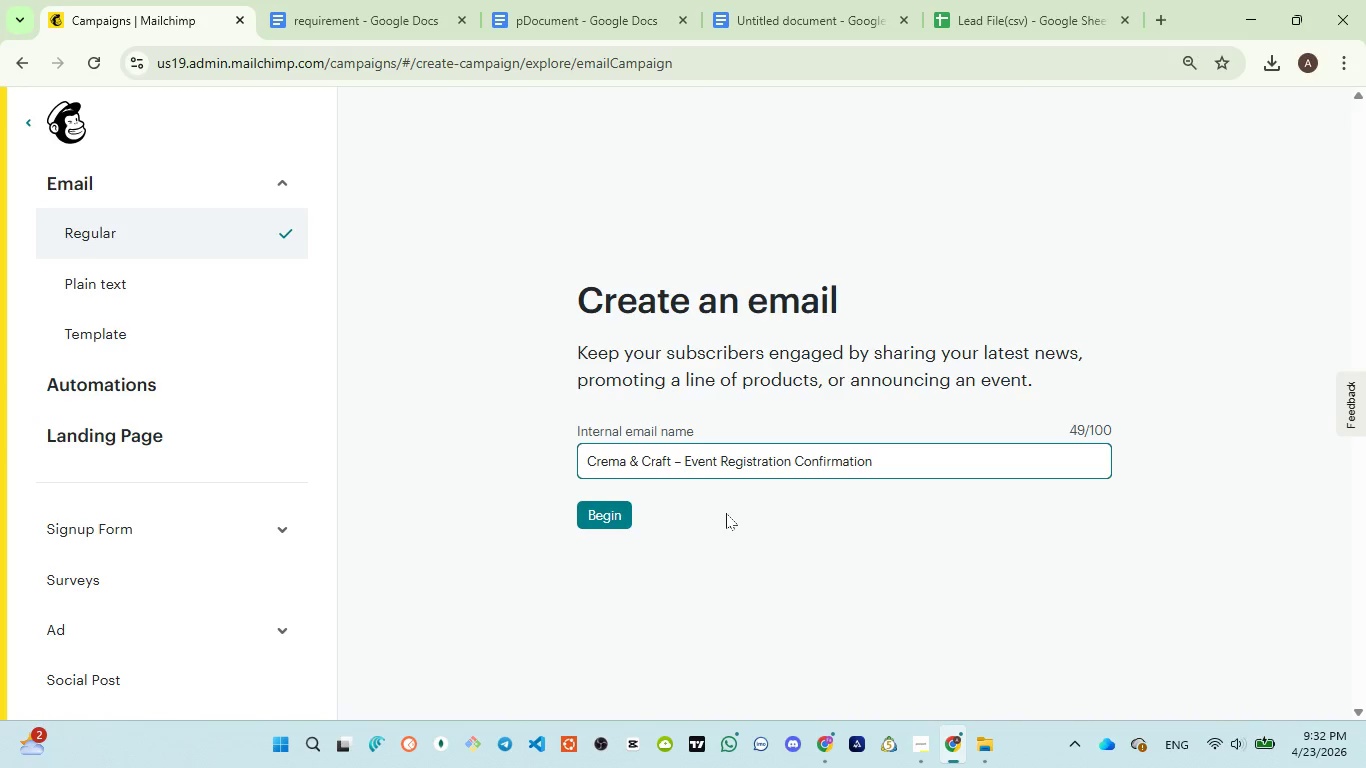 
left_click([584, 507])
 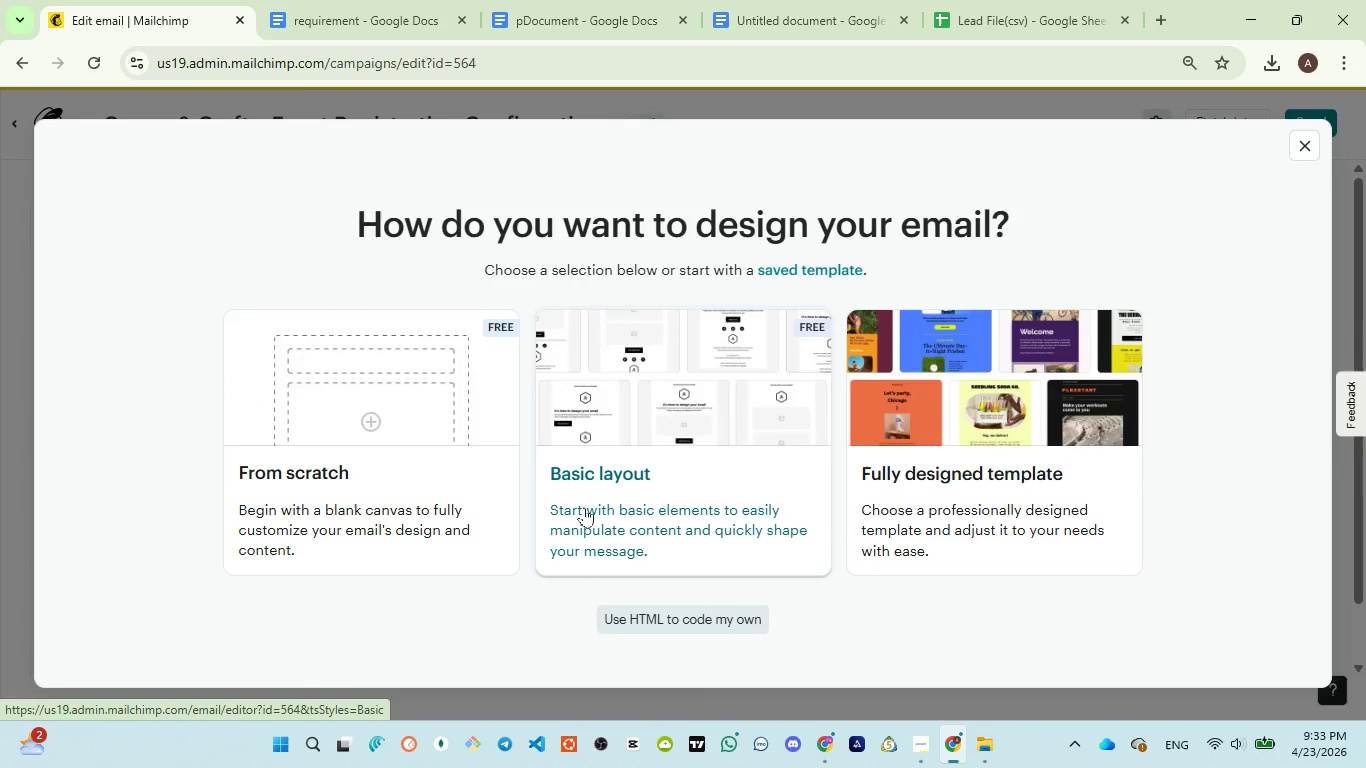 
wait(32.88)
 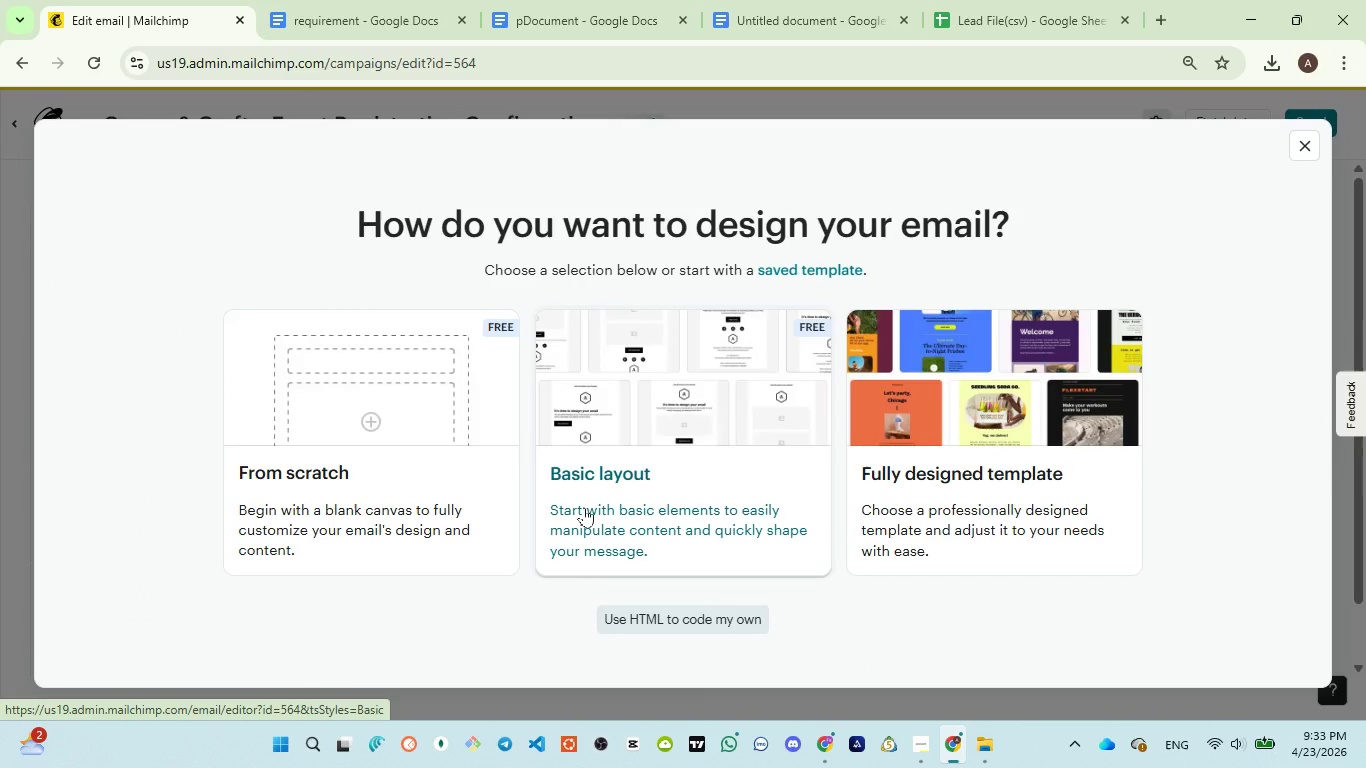 
left_click([1313, 147])